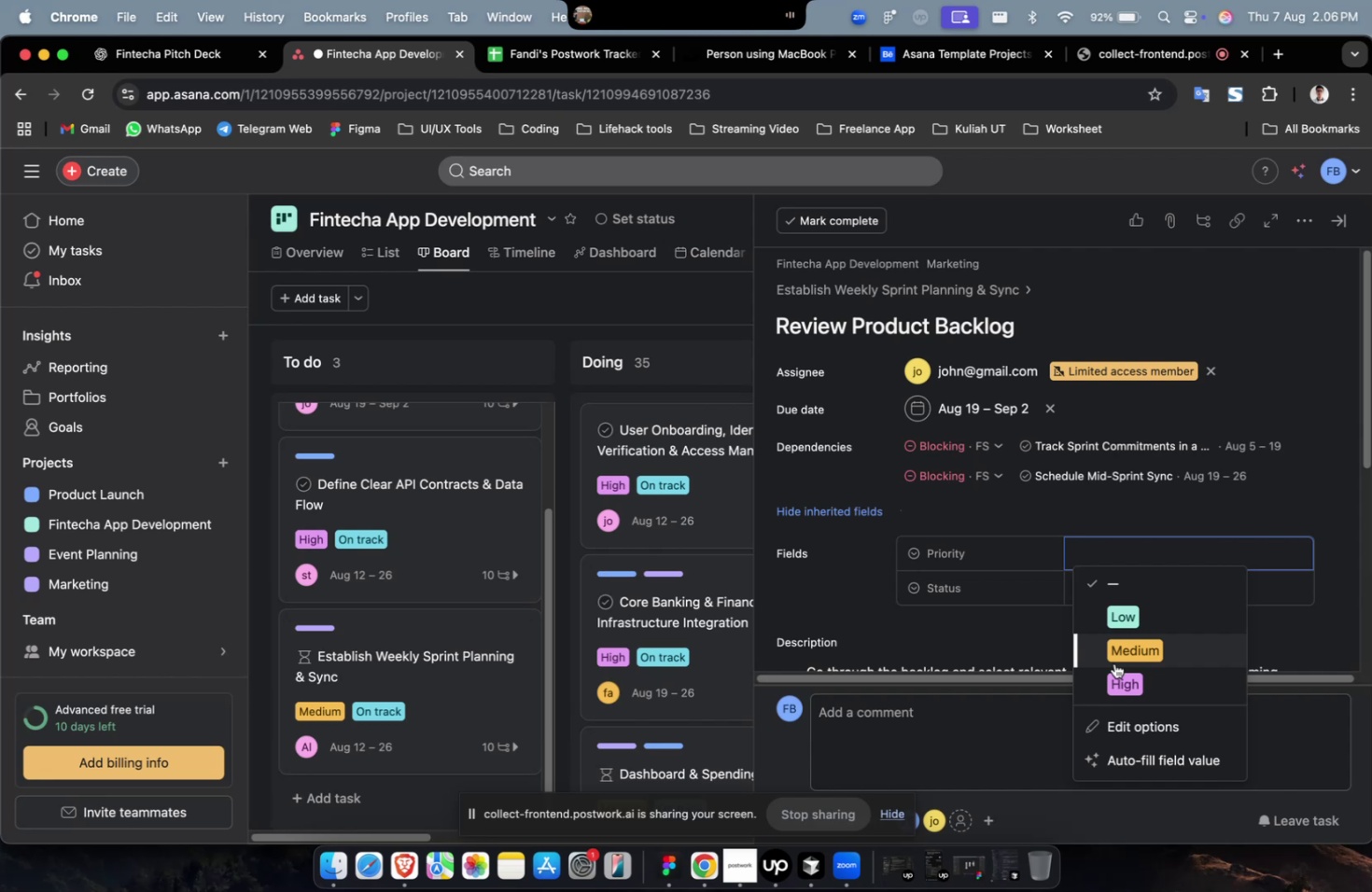 
double_click([1113, 662])
 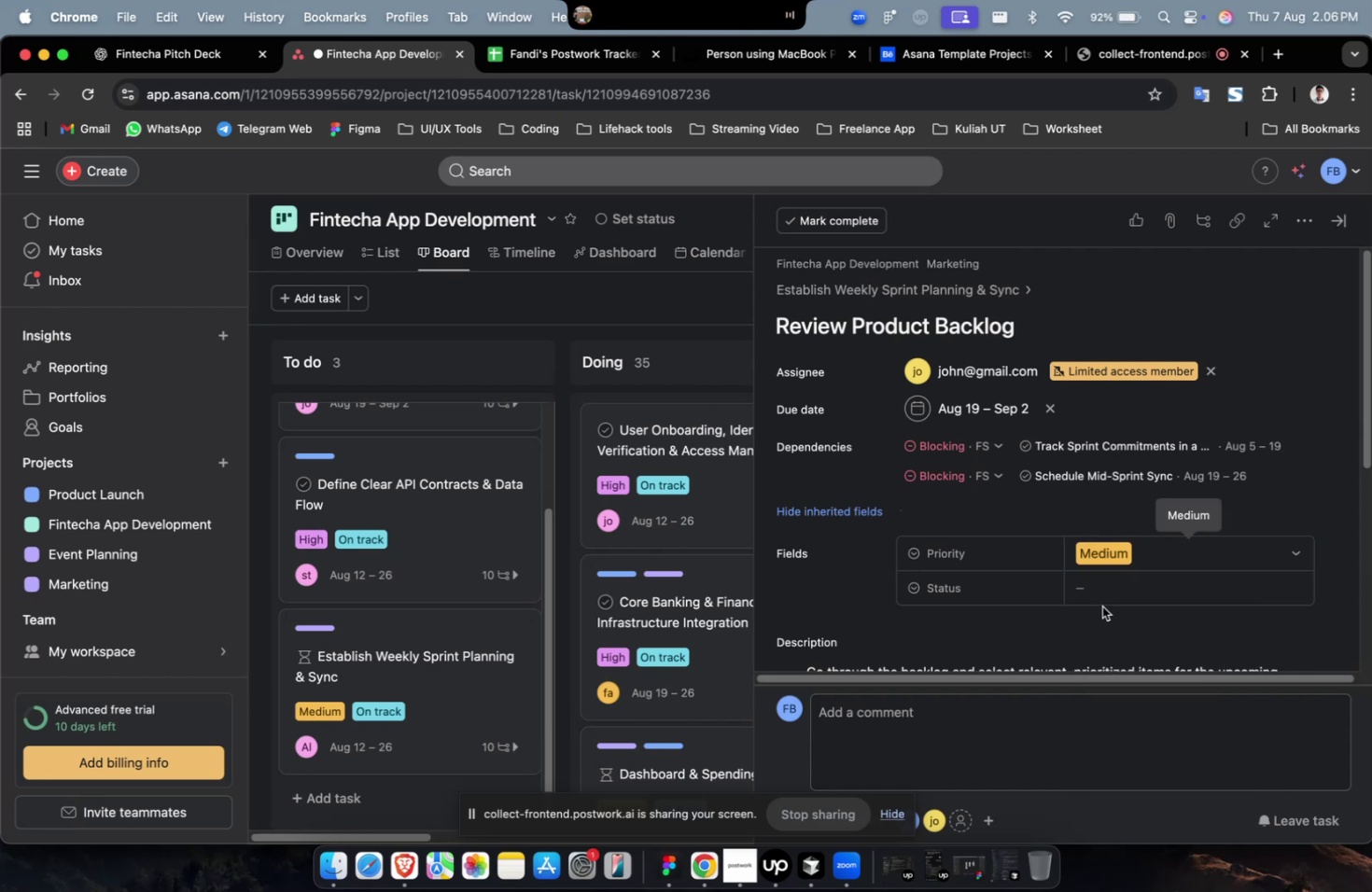 
triple_click([1100, 600])
 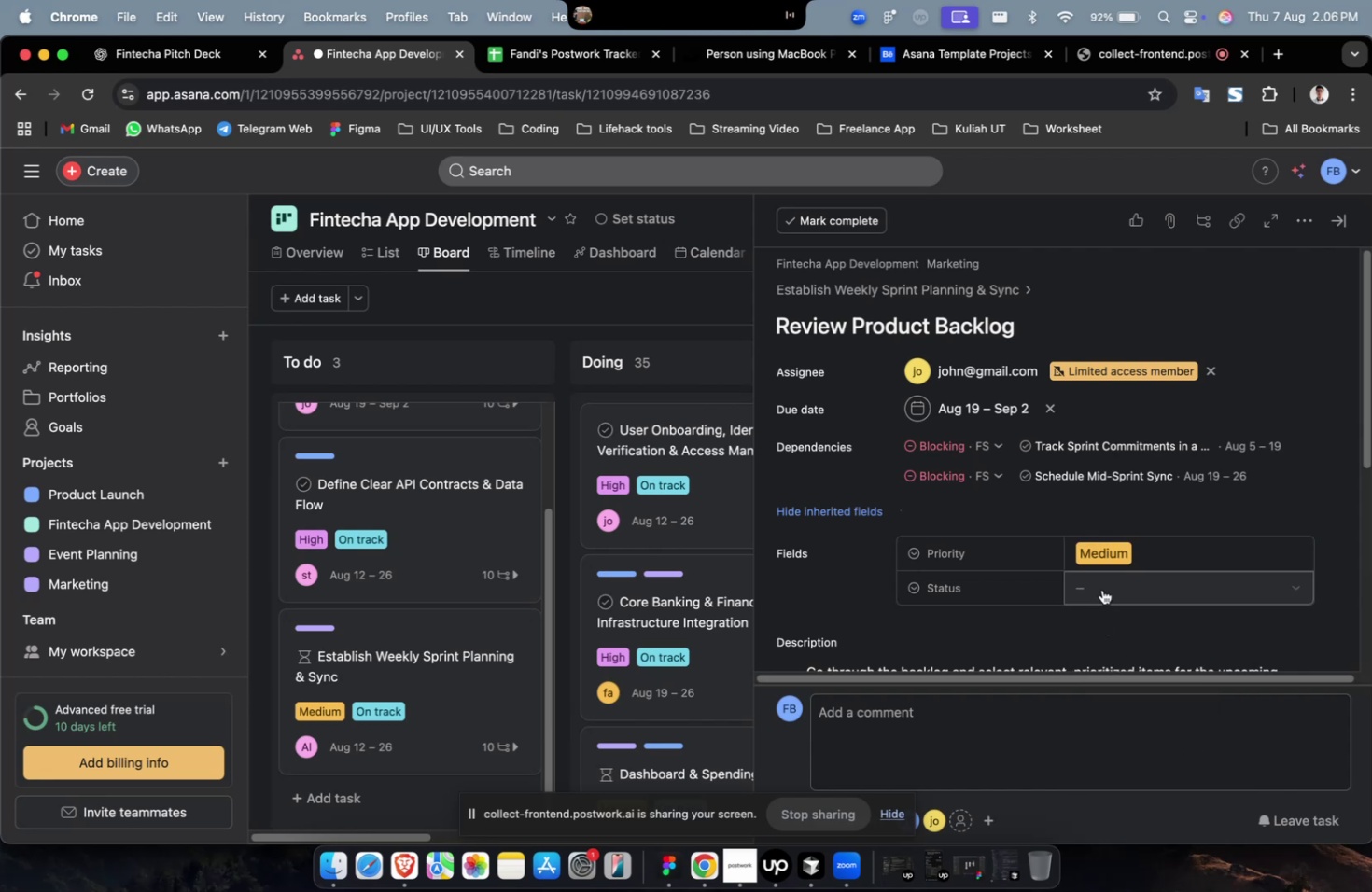 
triple_click([1101, 589])
 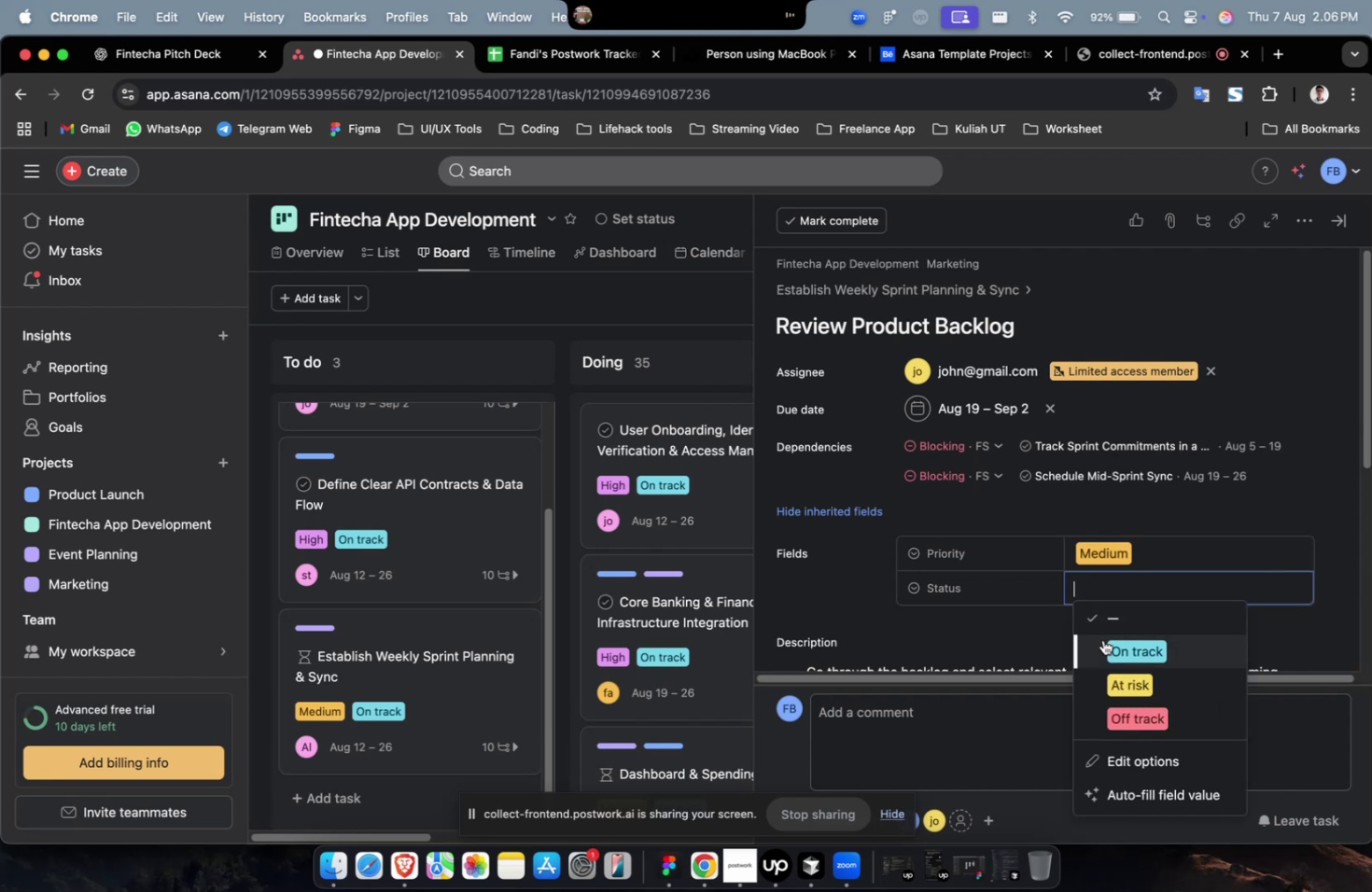 
triple_click([1102, 639])
 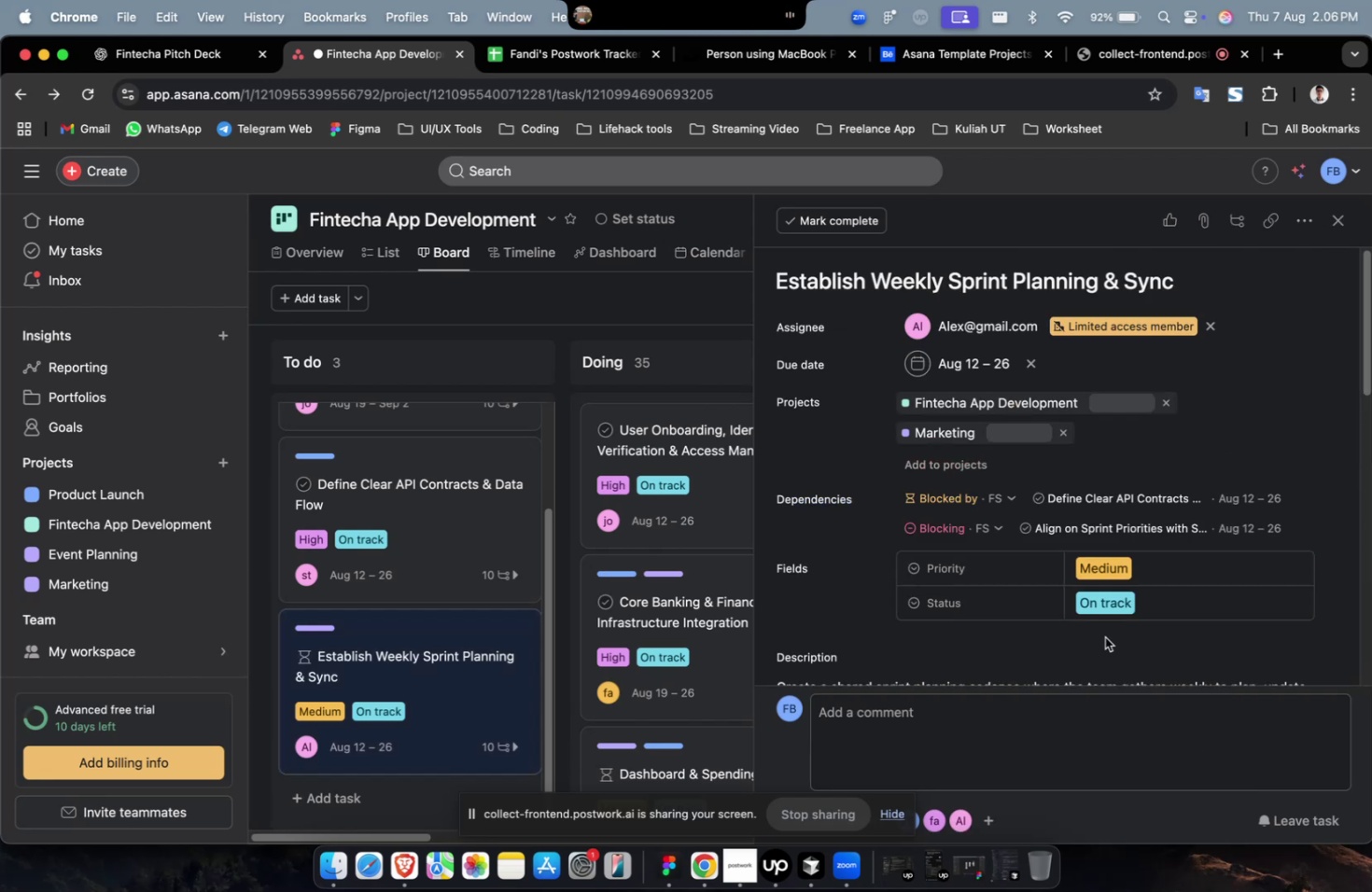 
scroll: coordinate [1104, 636], scroll_direction: down, amount: 15.0
 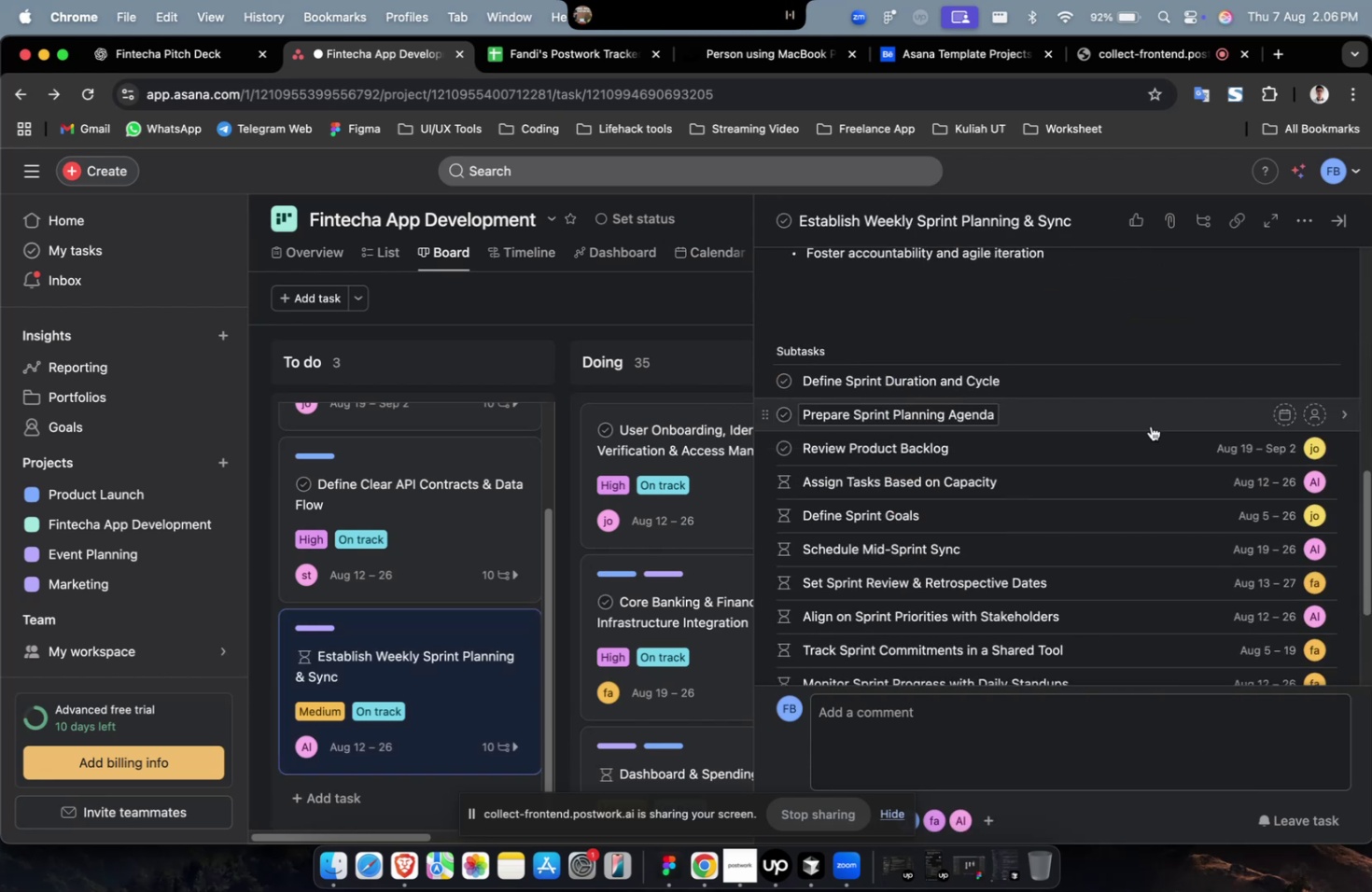 
left_click([1150, 425])
 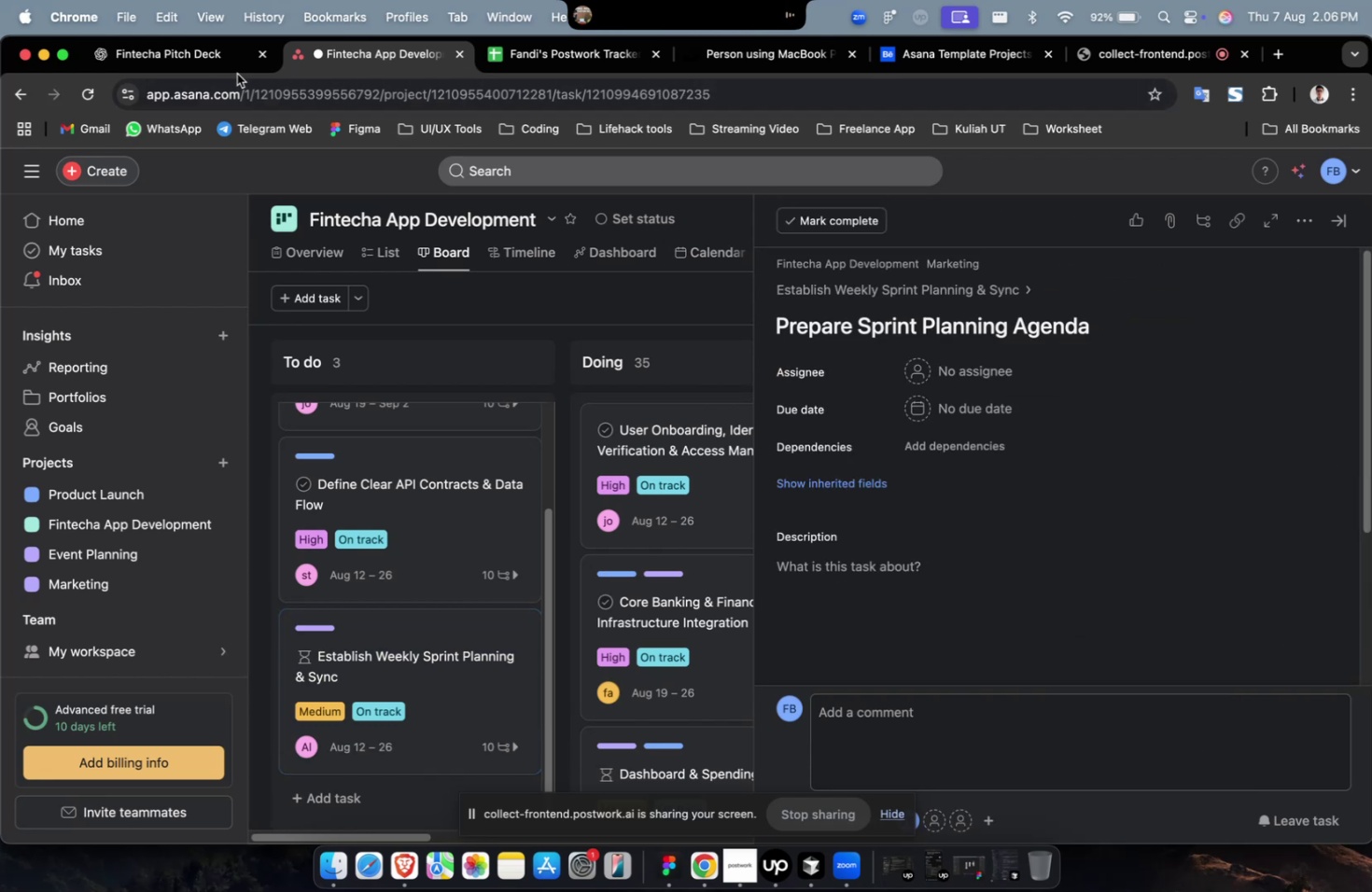 
left_click([215, 62])
 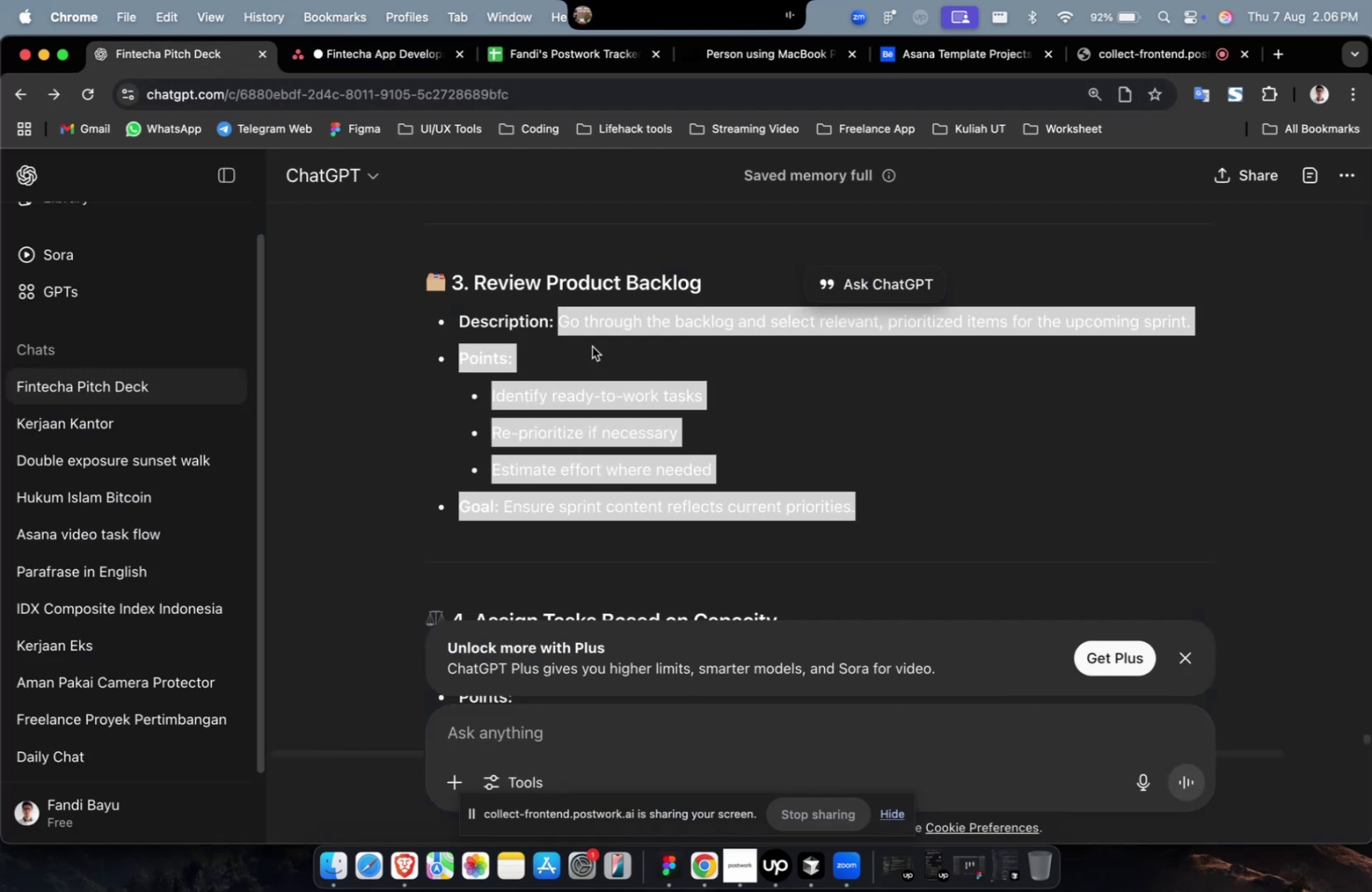 
scroll: coordinate [632, 402], scroll_direction: up, amount: 7.0
 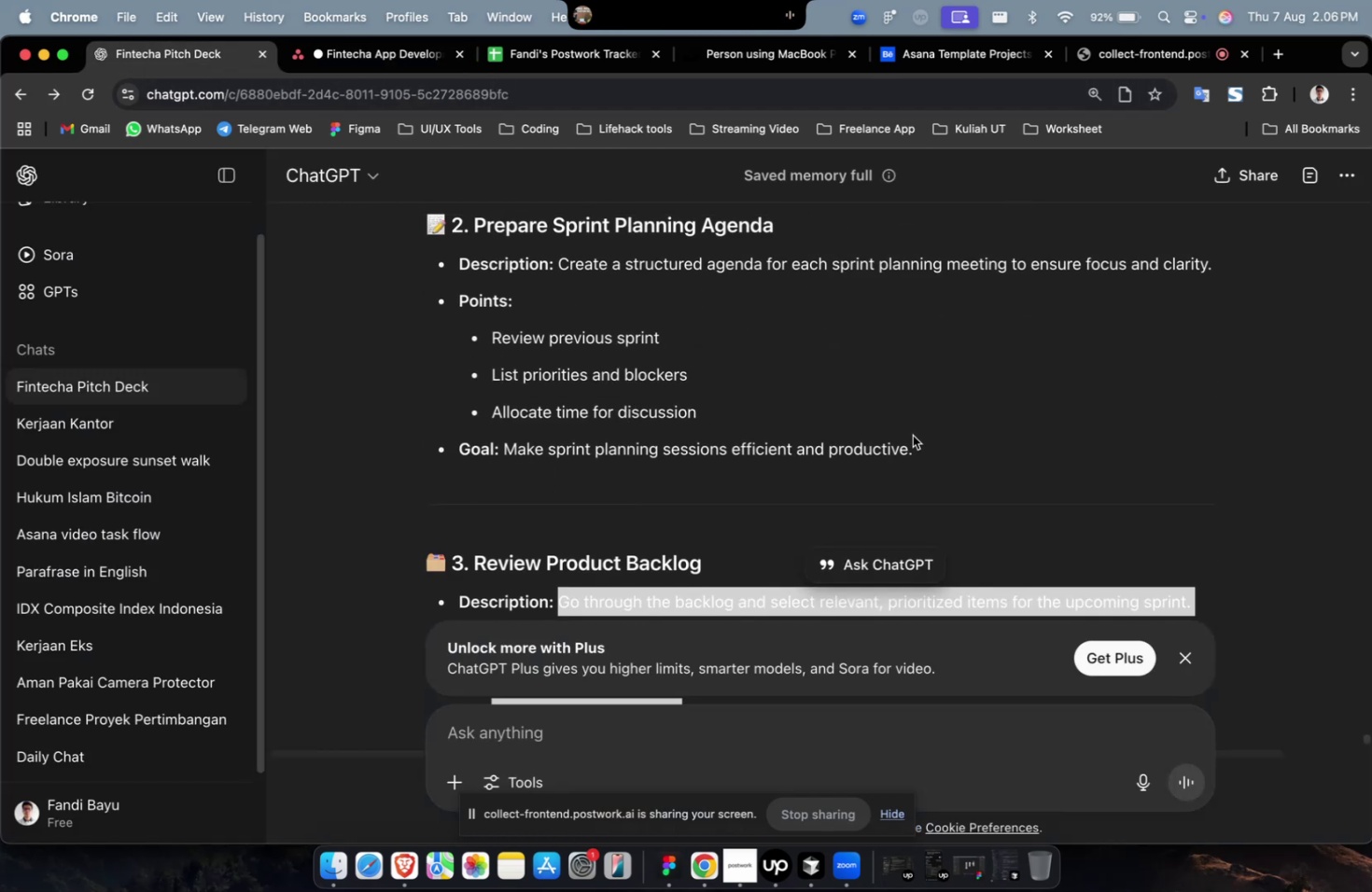 
left_click_drag(start_coordinate=[918, 450], to_coordinate=[558, 274])
 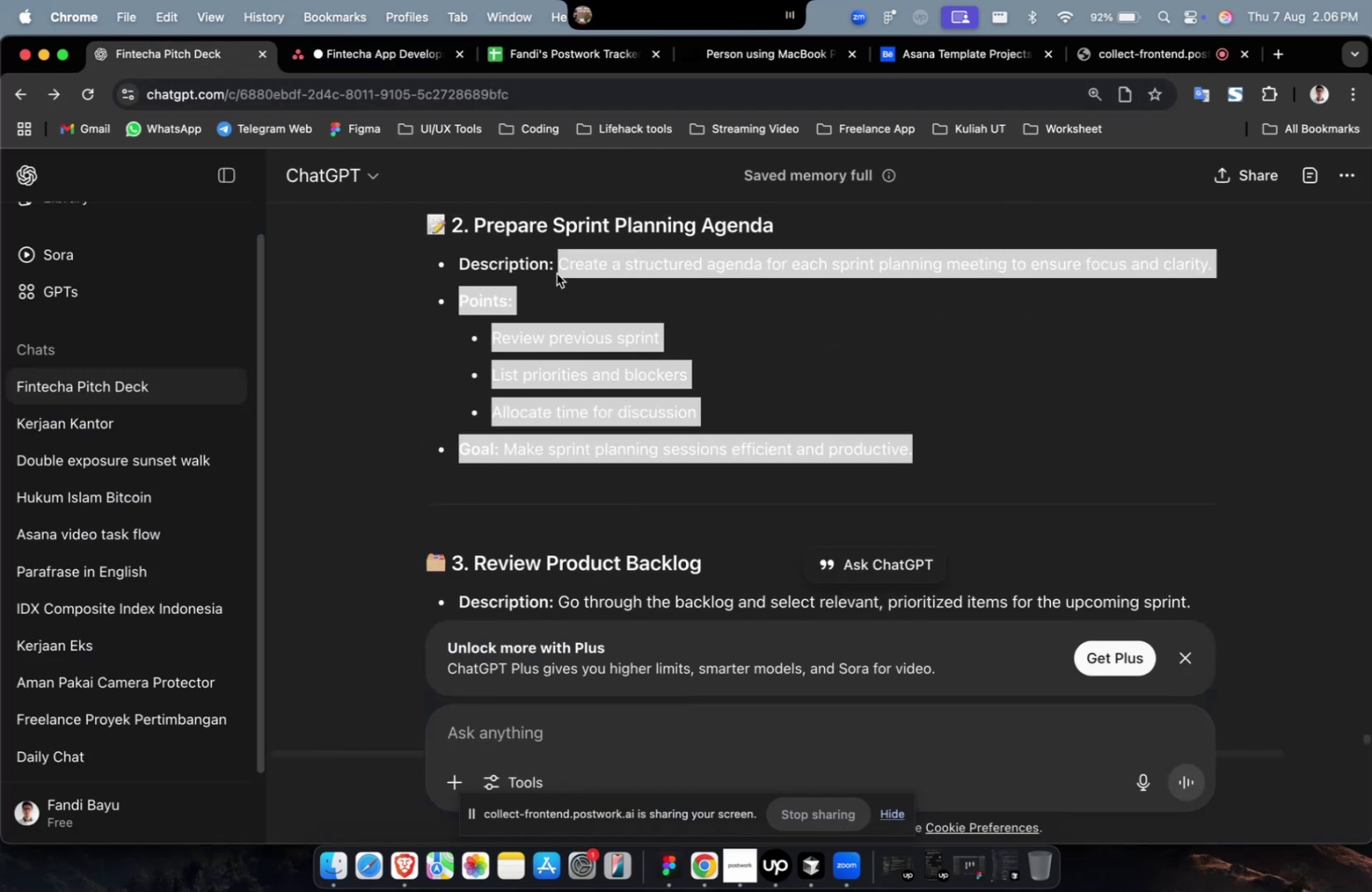 
key(Meta+C)
 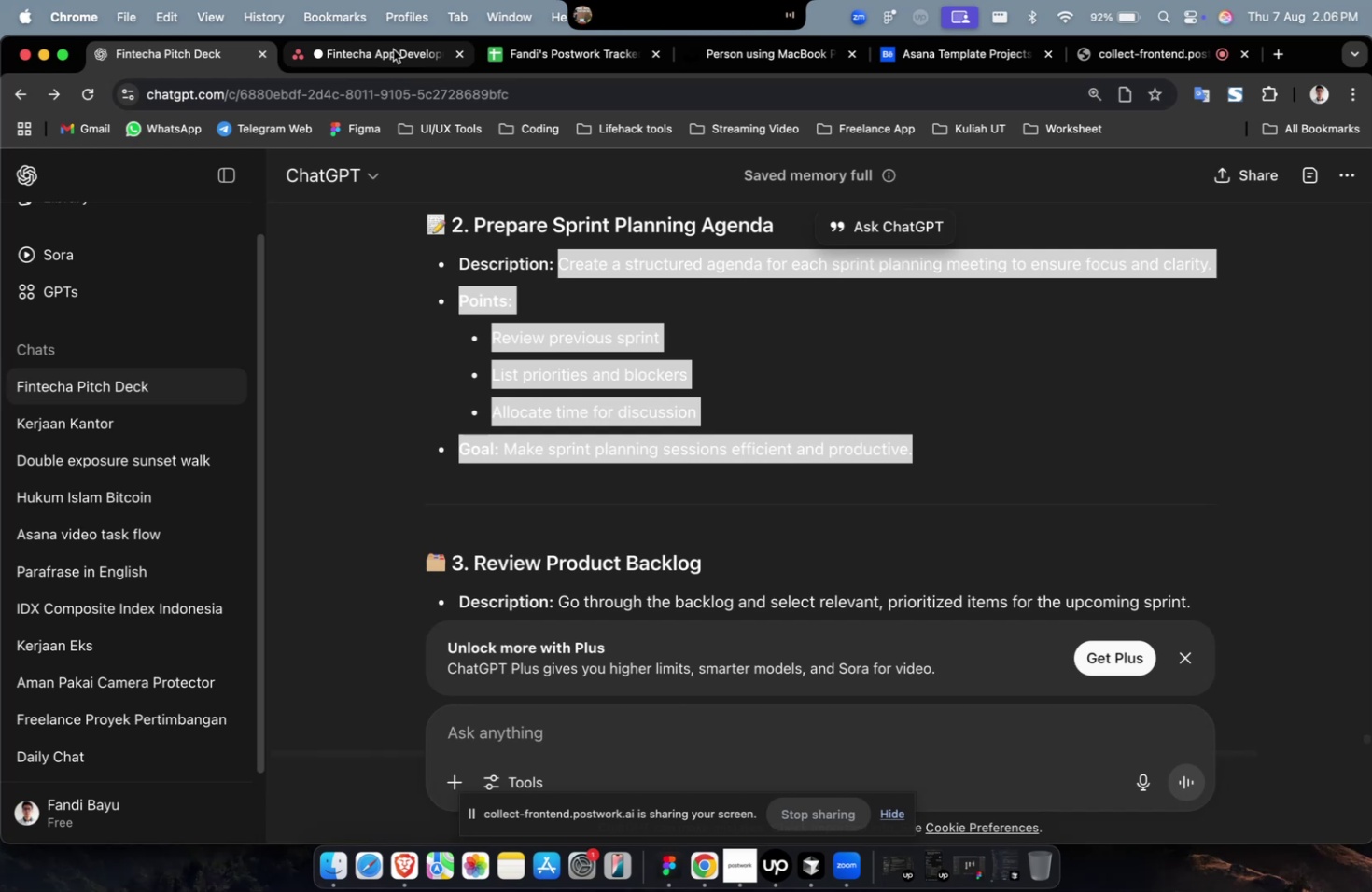 
left_click([393, 49])
 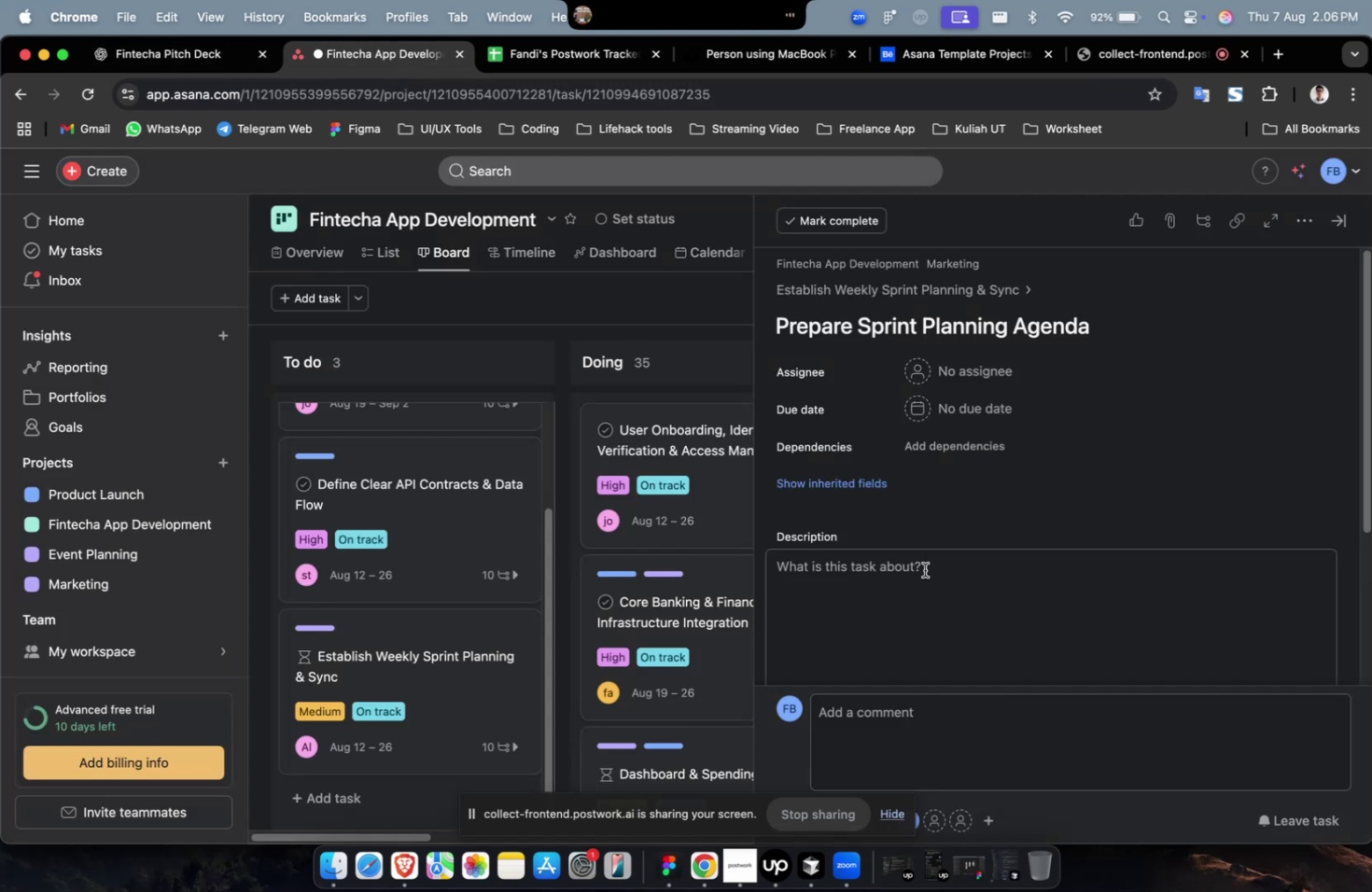 
left_click([924, 569])
 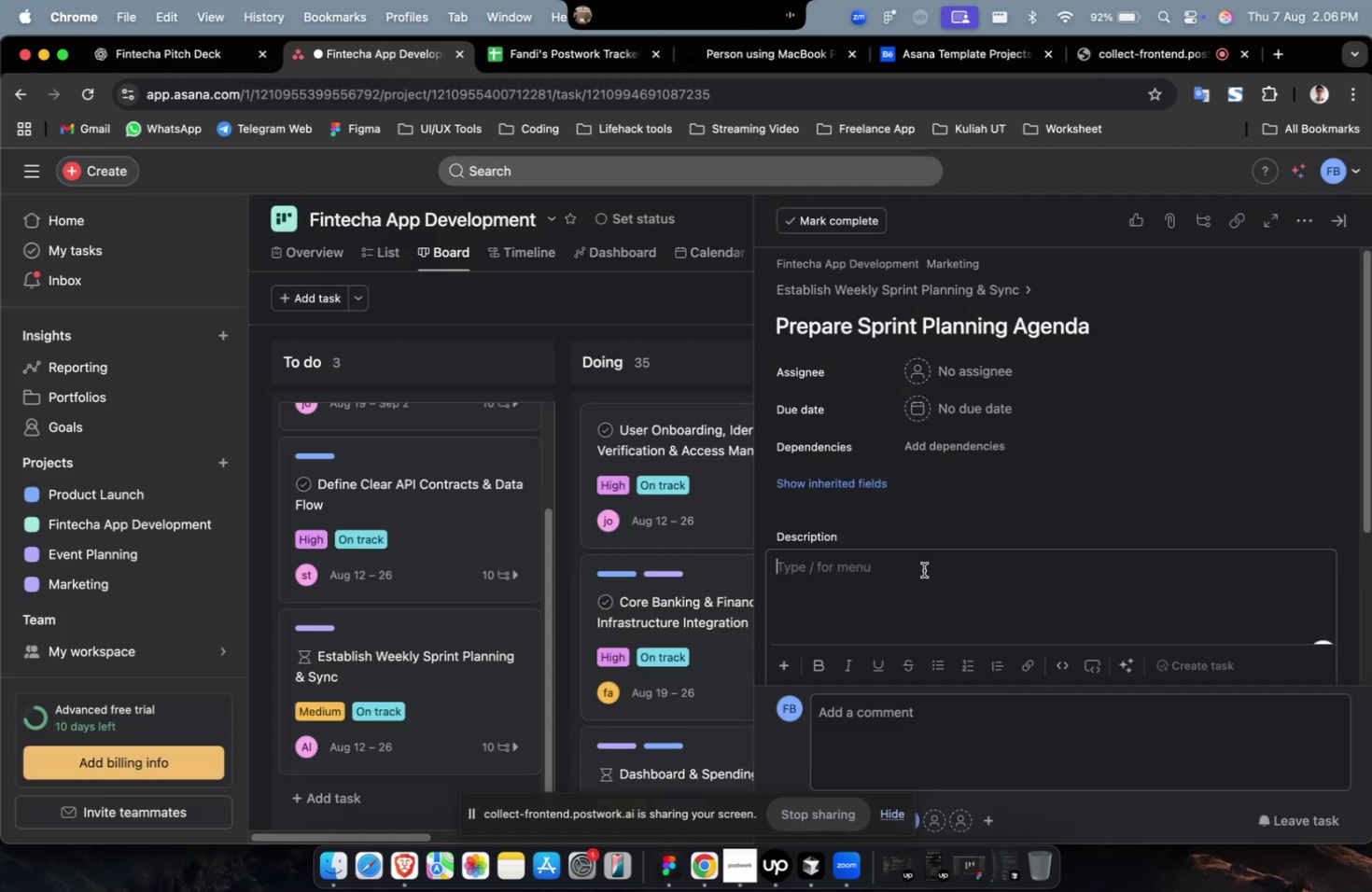 
key(Meta+V)
 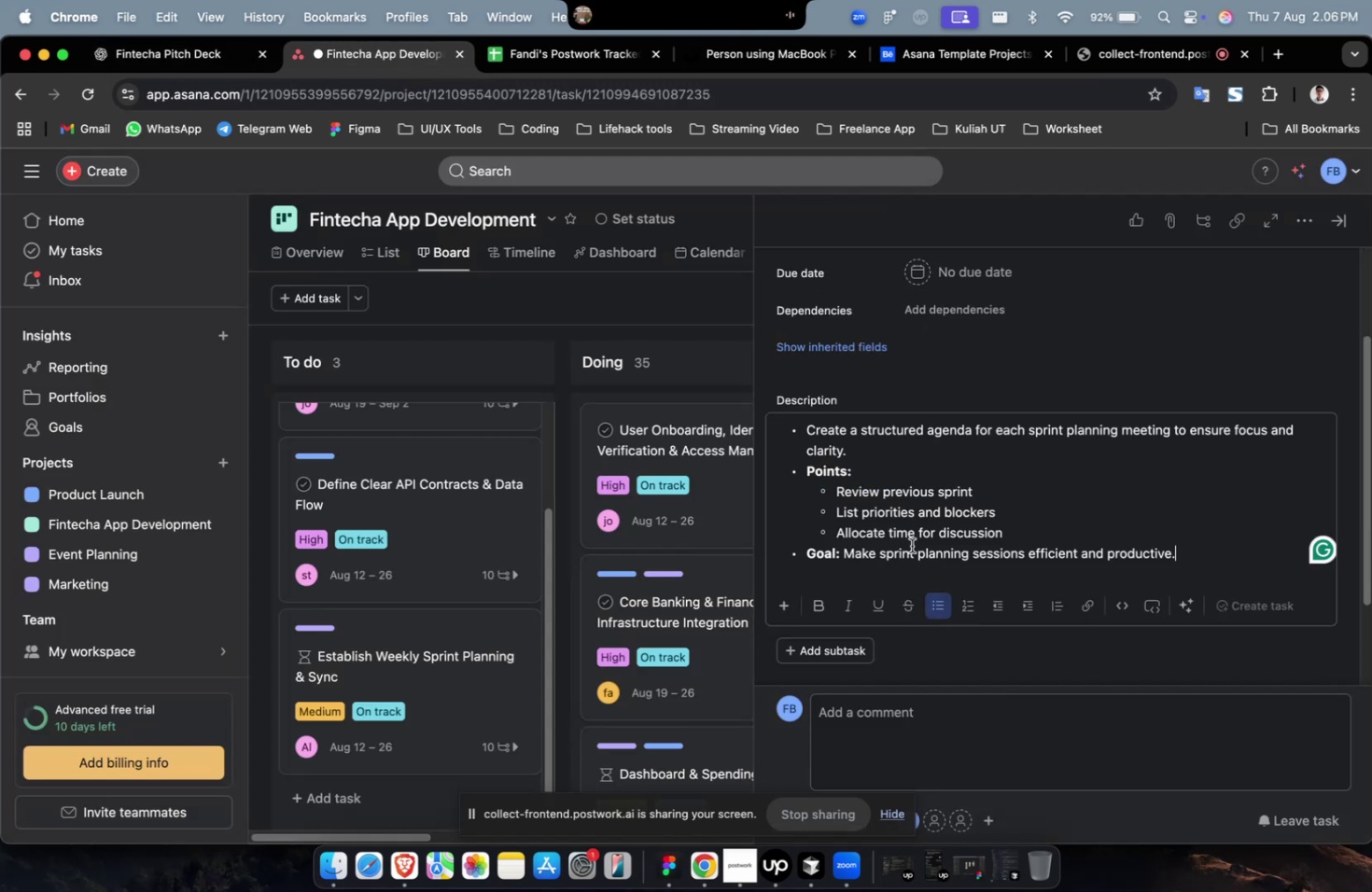 
scroll: coordinate [911, 545], scroll_direction: up, amount: 4.0
 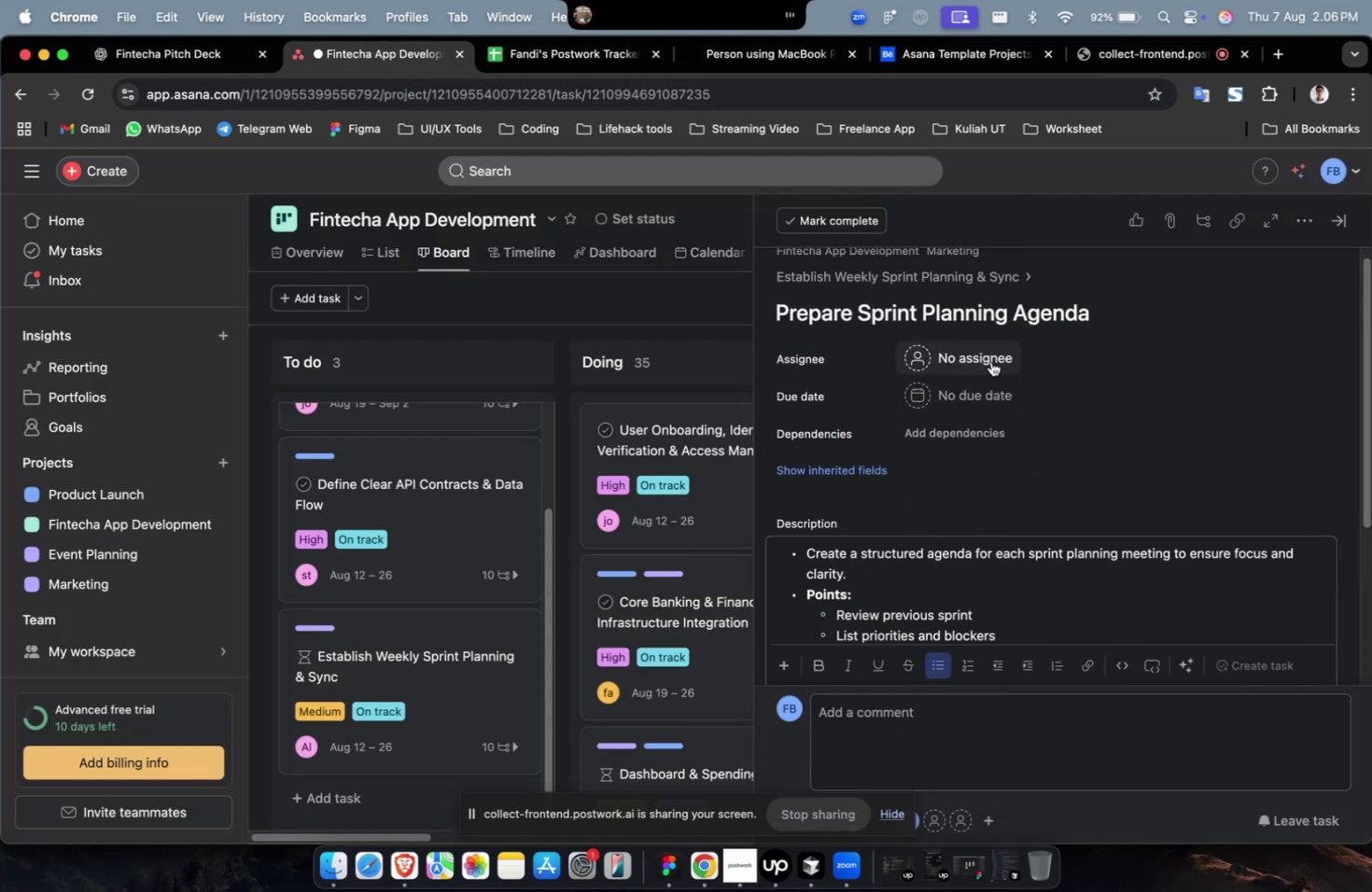 
left_click([990, 361])
 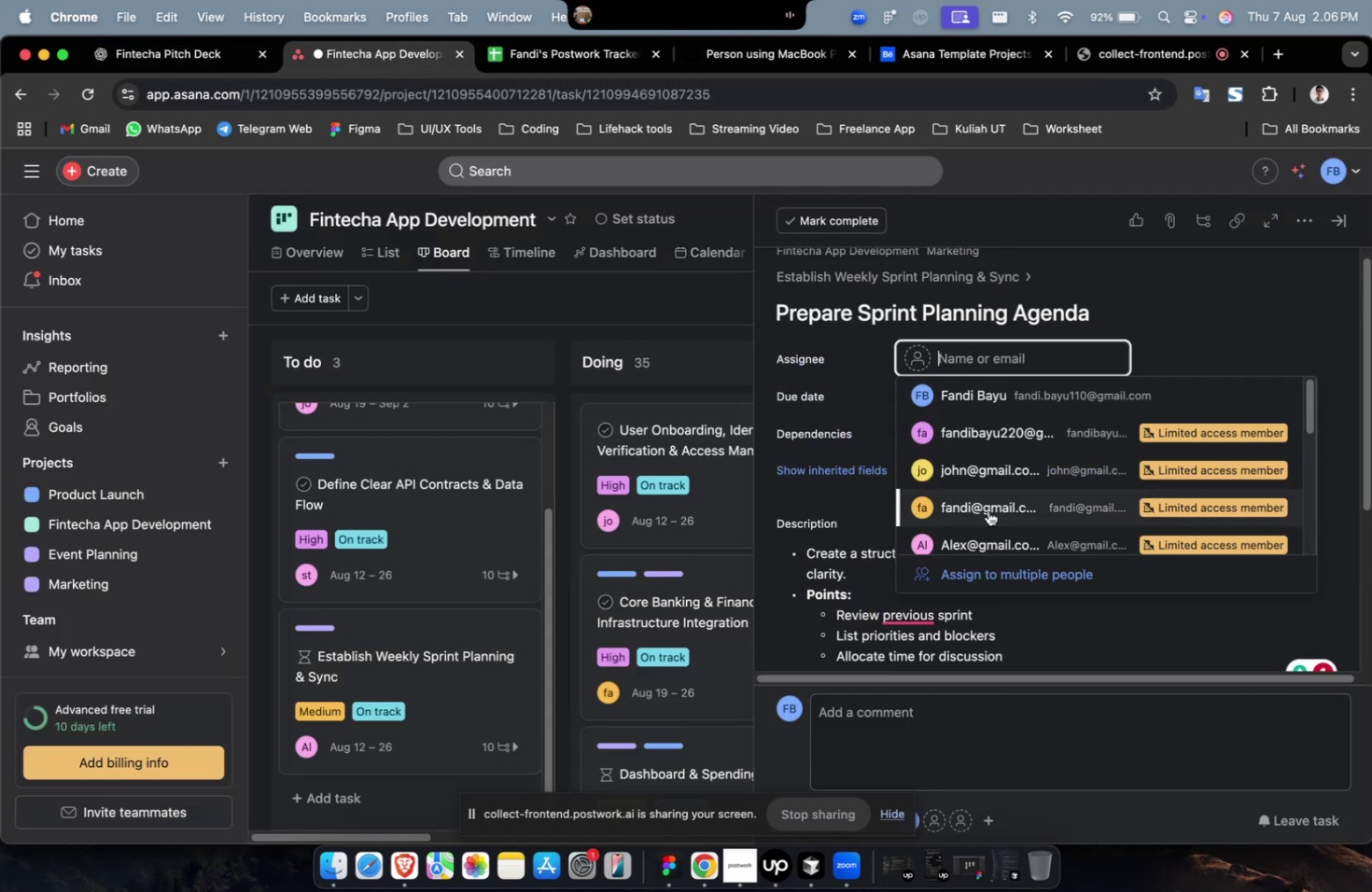 
left_click([987, 510])
 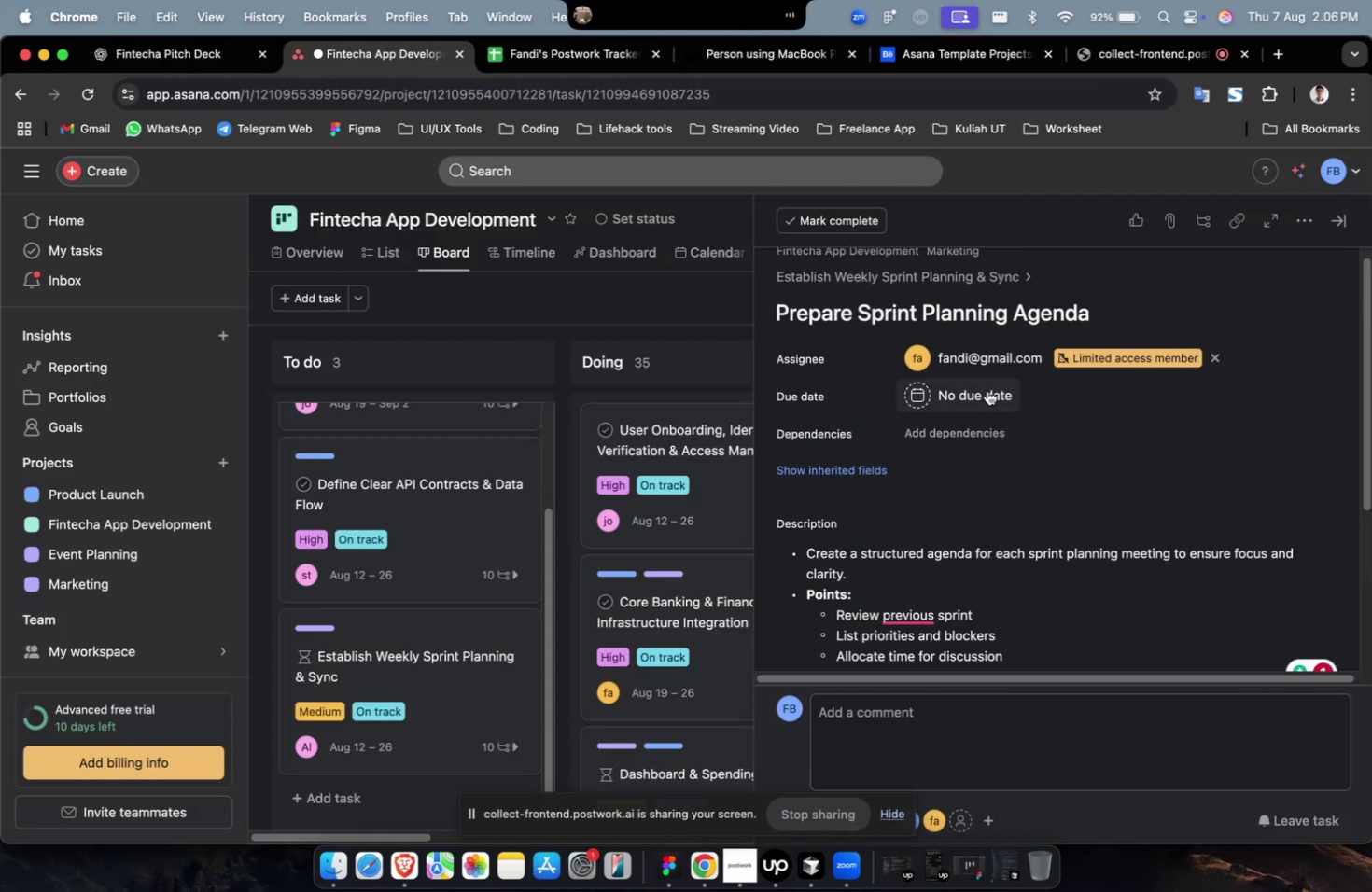 
left_click([987, 390])
 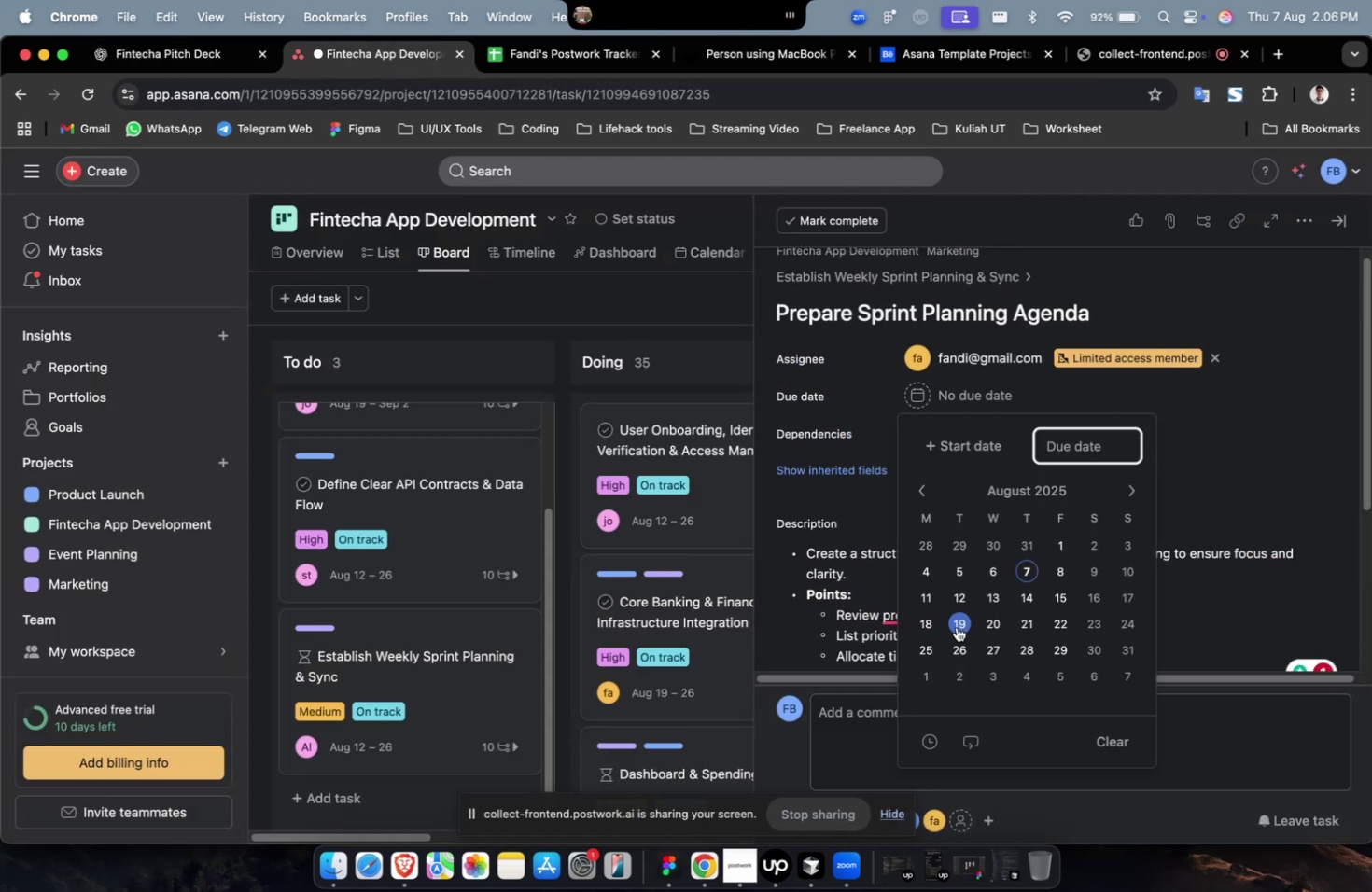 
left_click([955, 628])
 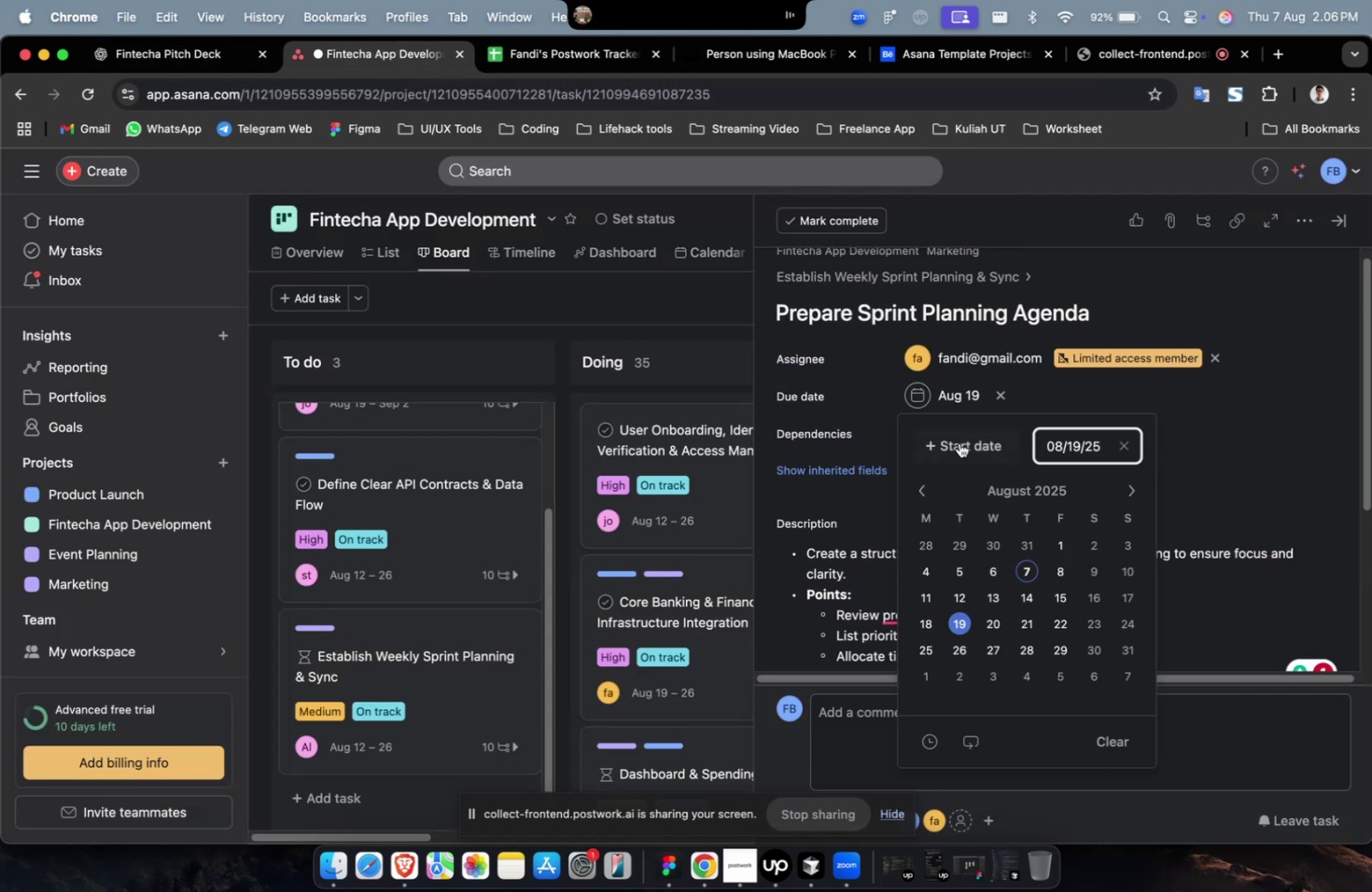 
left_click([959, 445])
 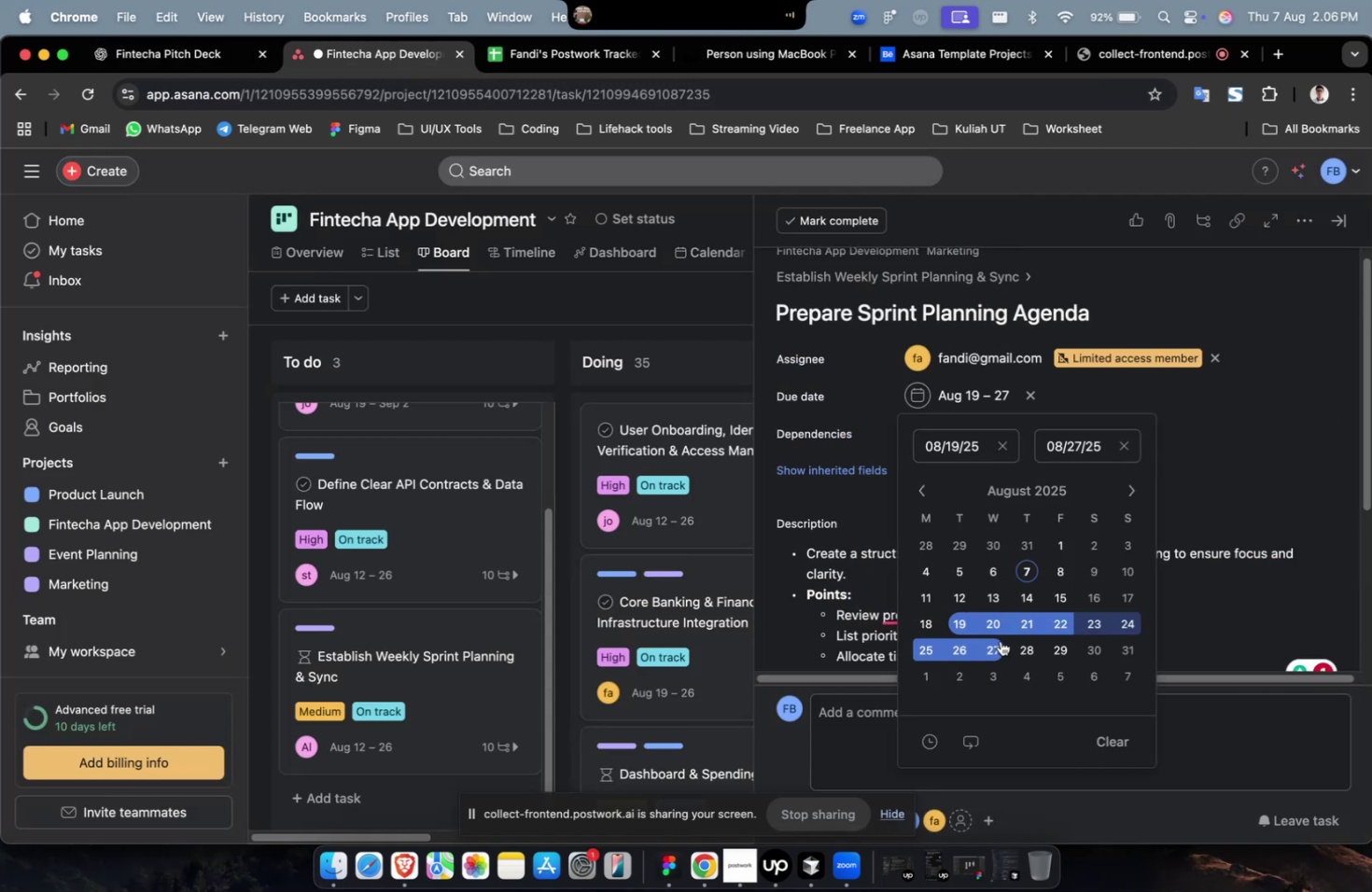 
double_click([1225, 454])
 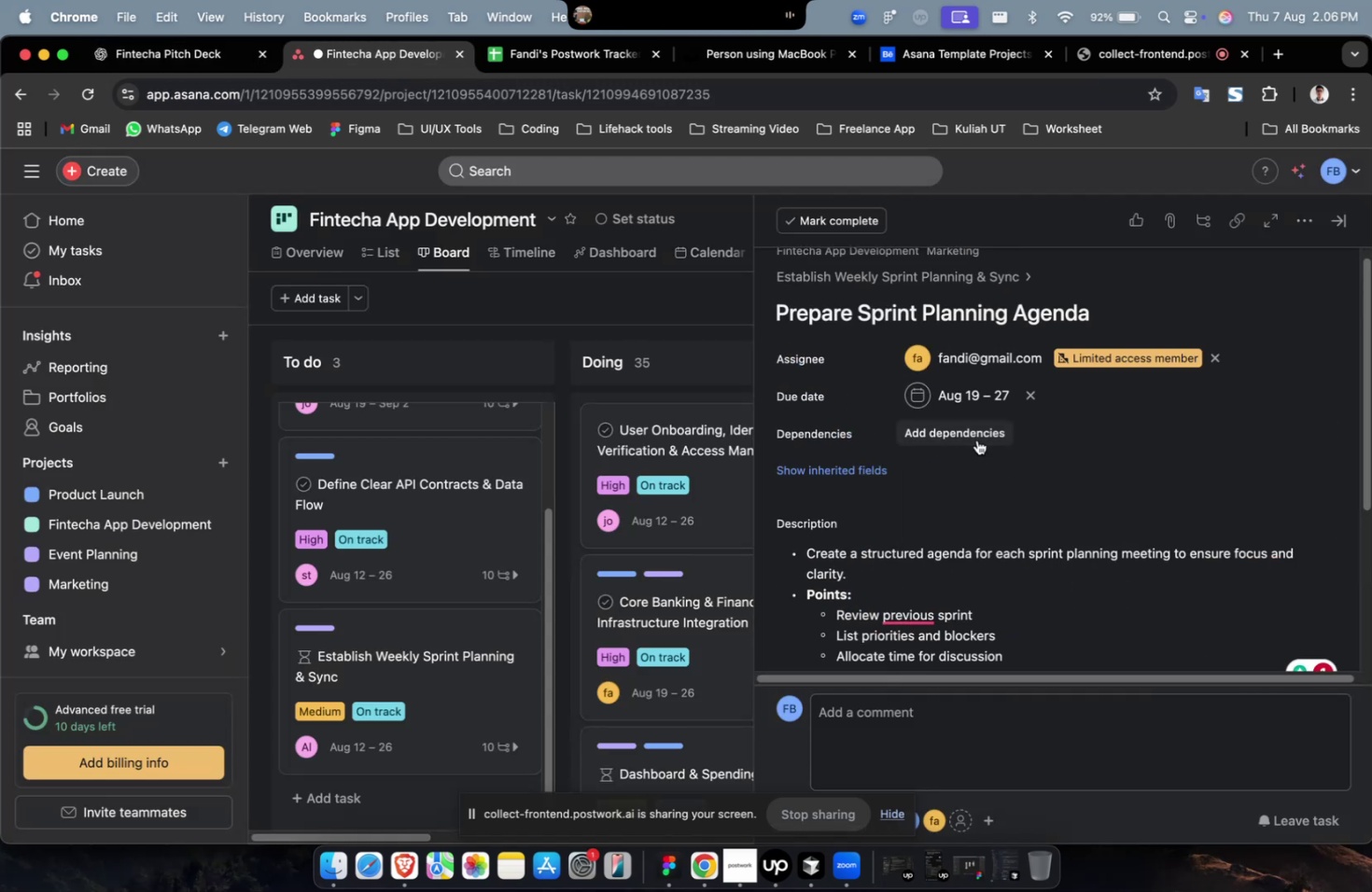 
triple_click([976, 439])
 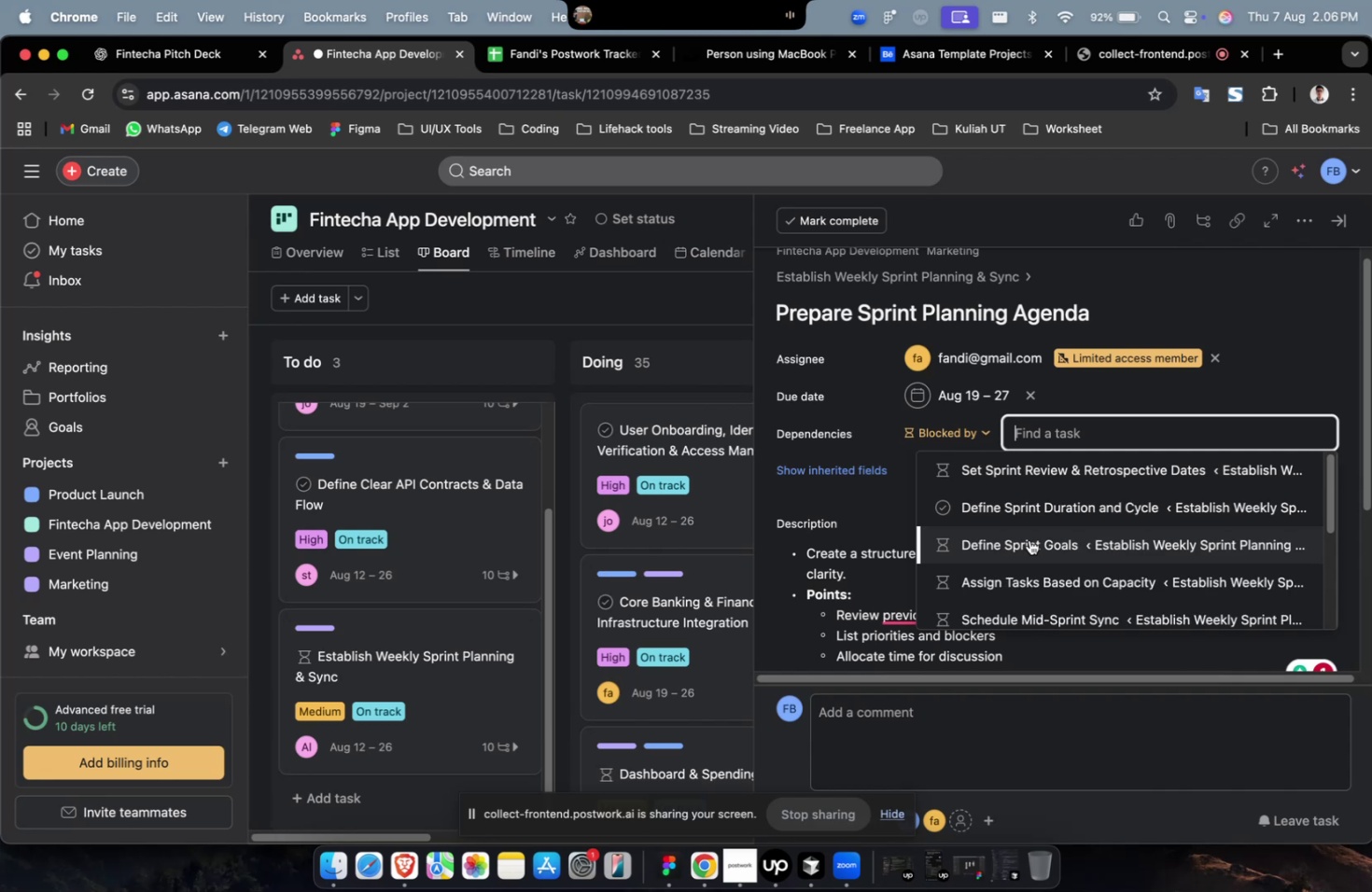 
triple_click([1029, 539])
 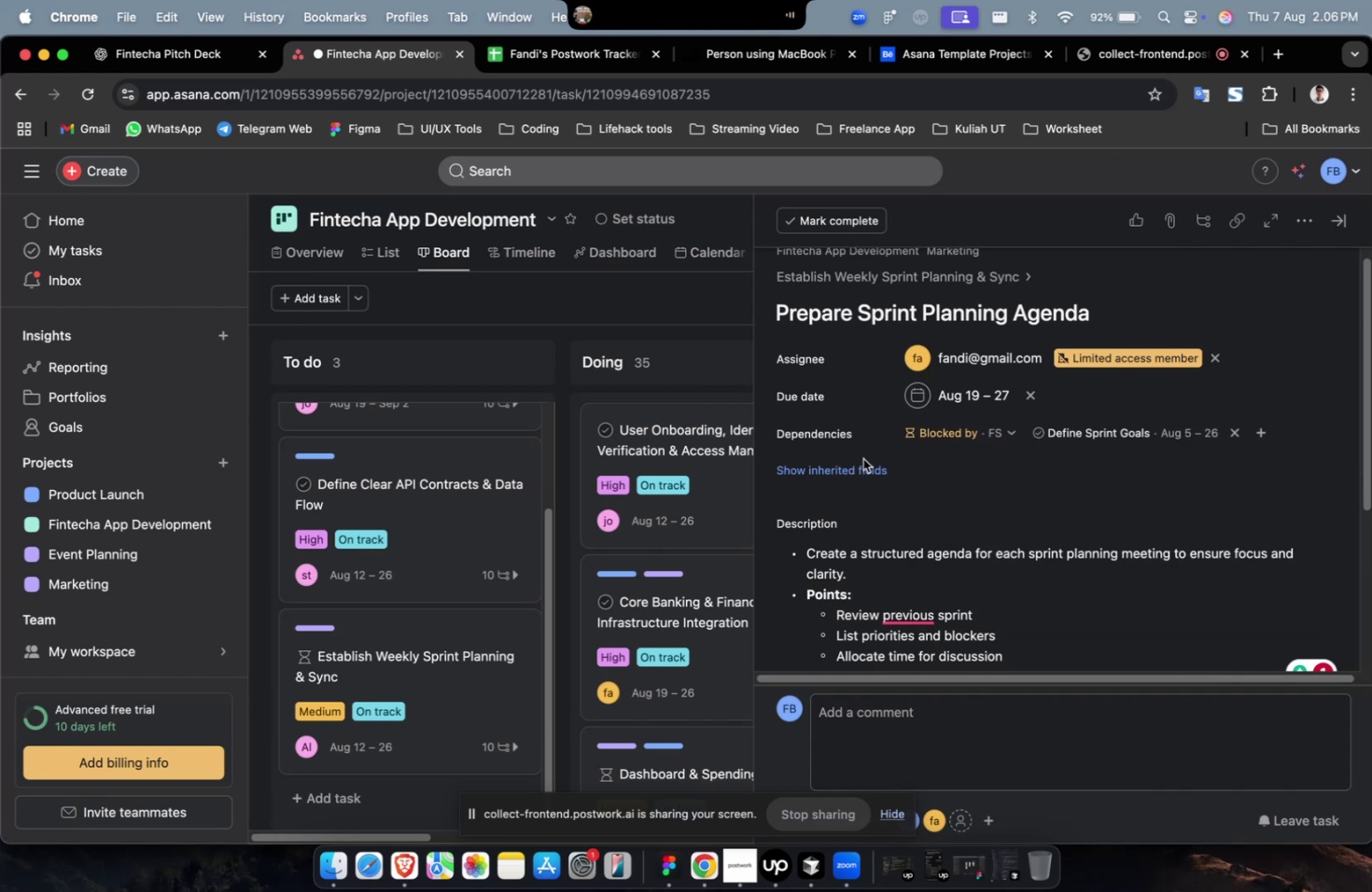 
triple_click([862, 458])
 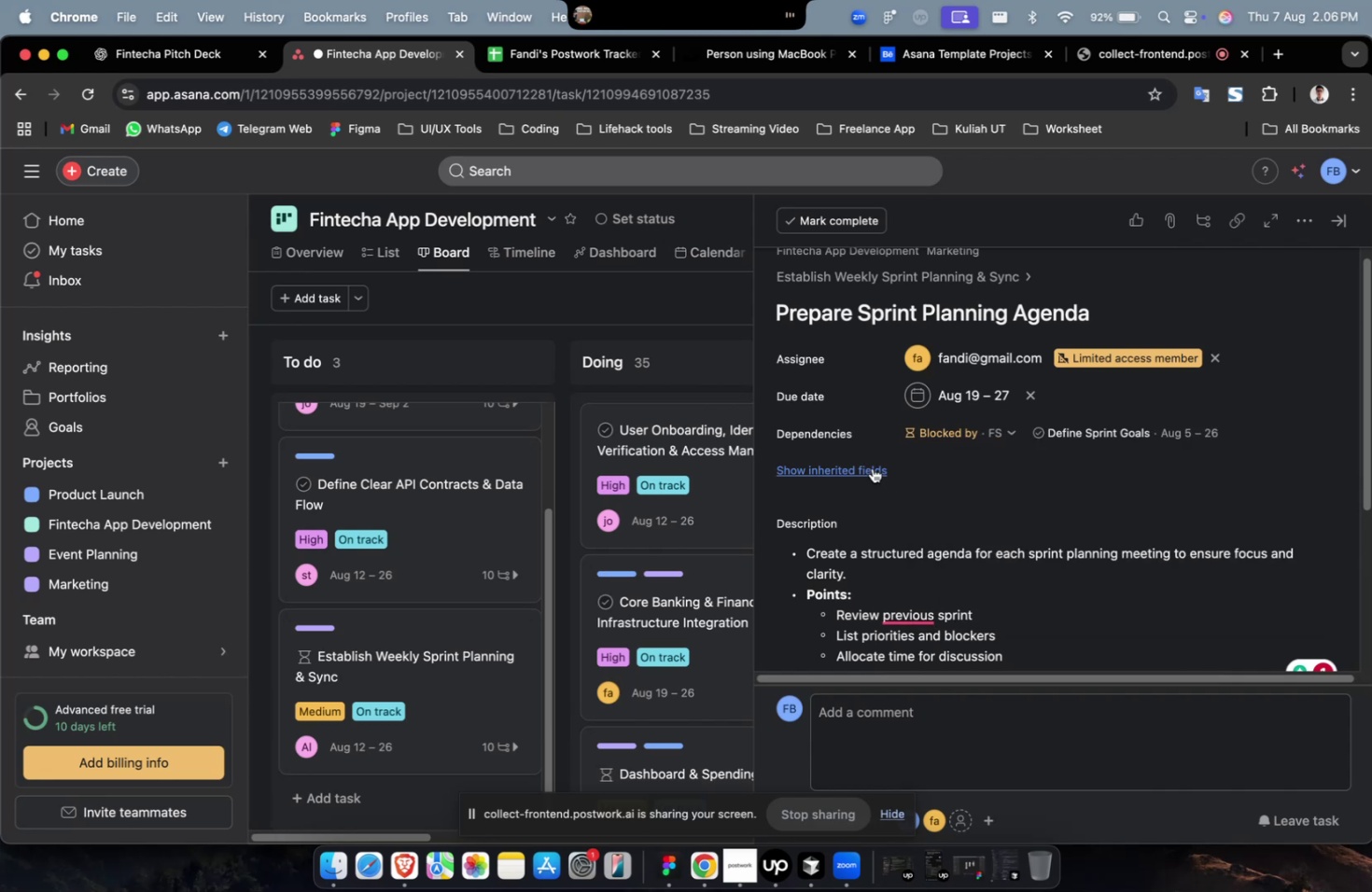 
triple_click([872, 467])
 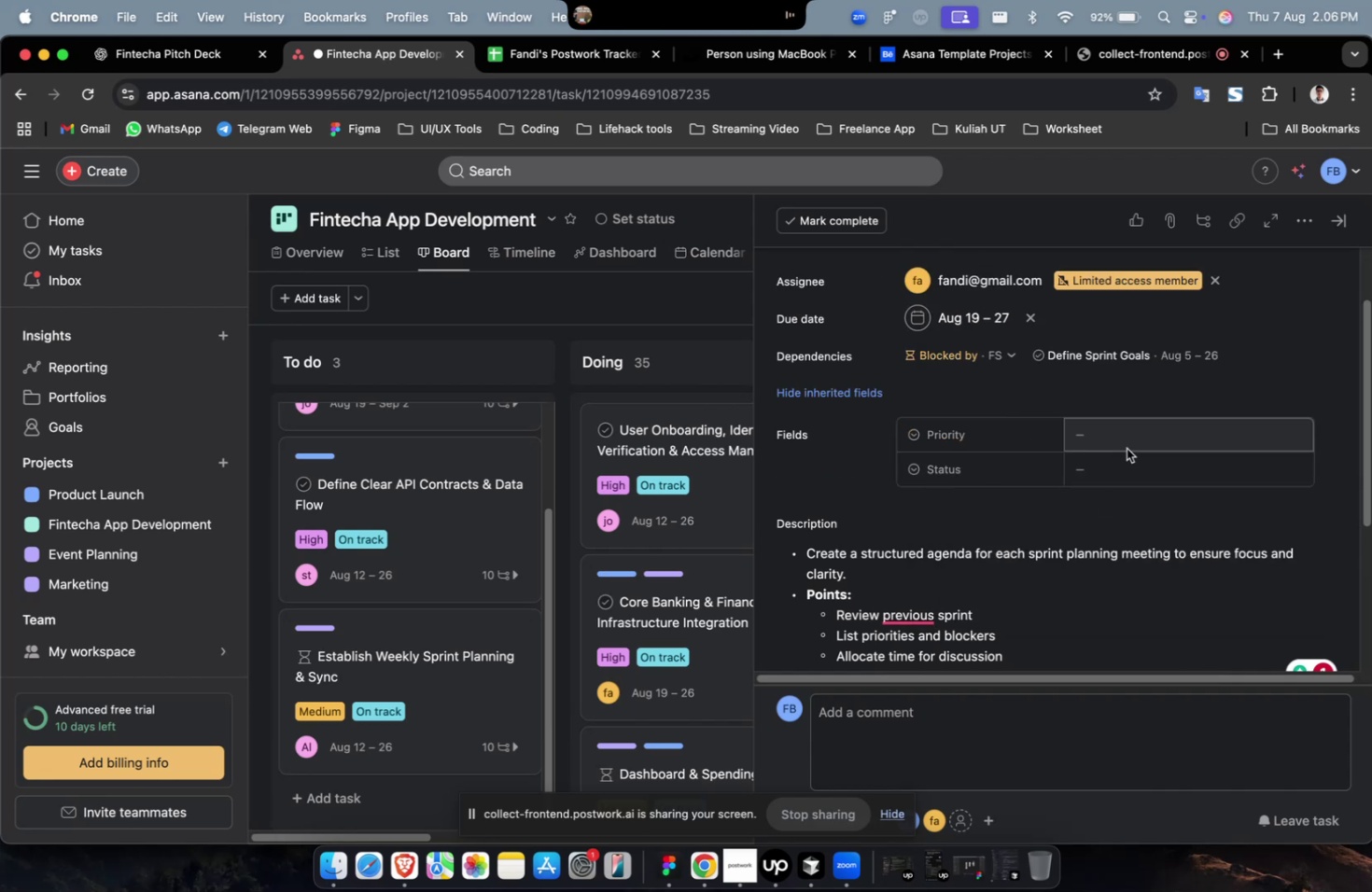 
left_click([1126, 448])
 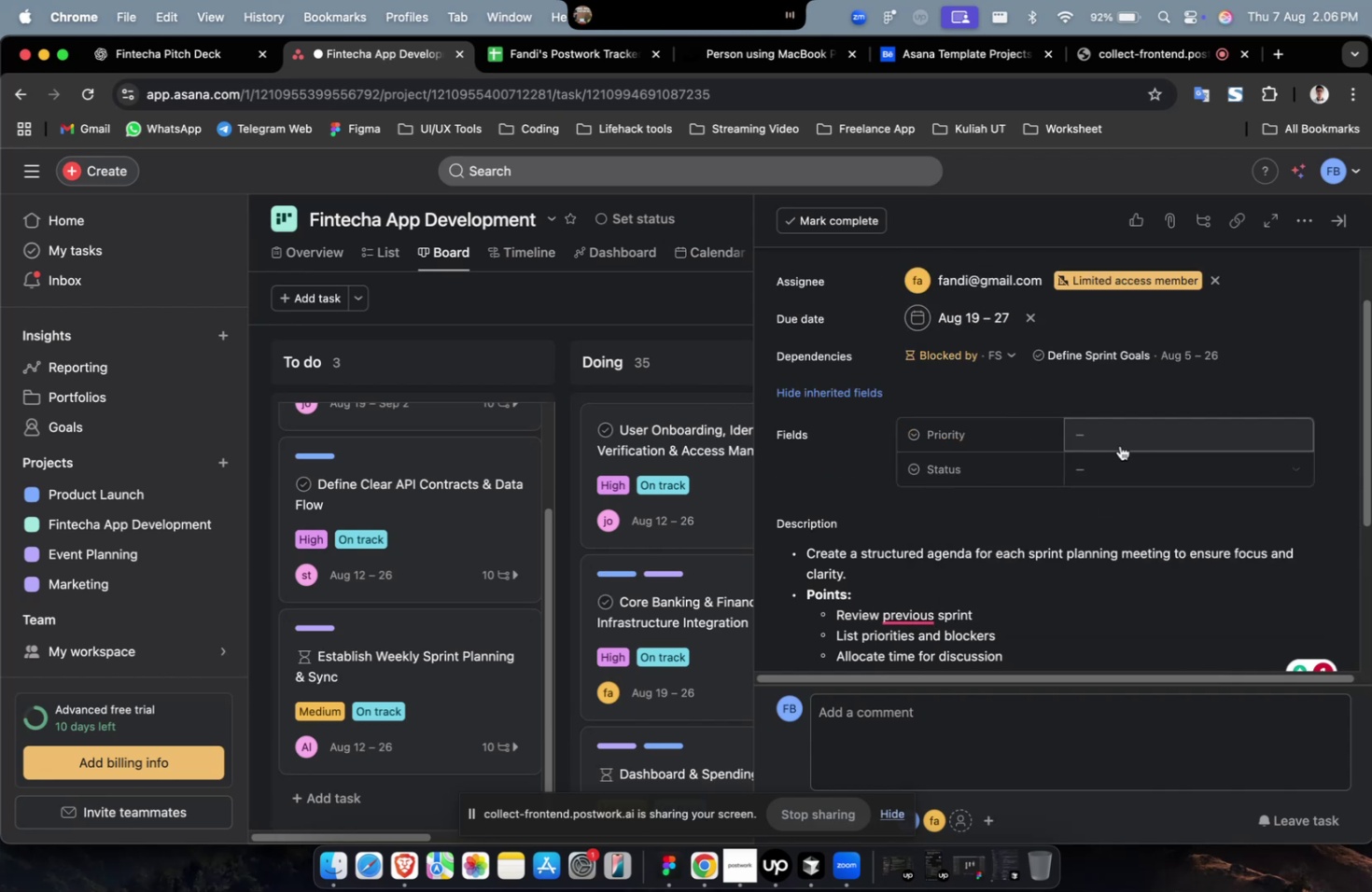 
left_click([1119, 444])
 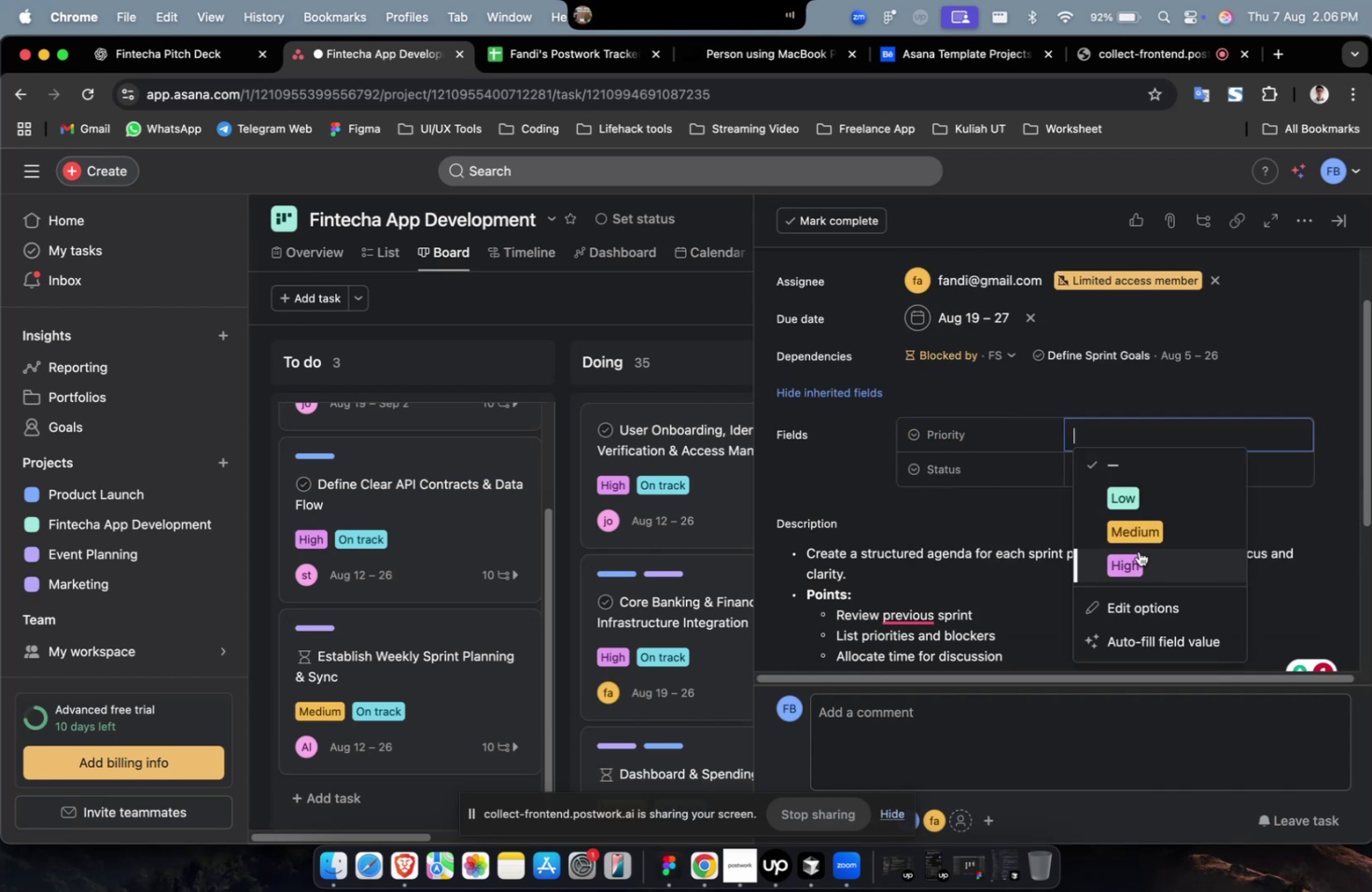 
double_click([1138, 551])
 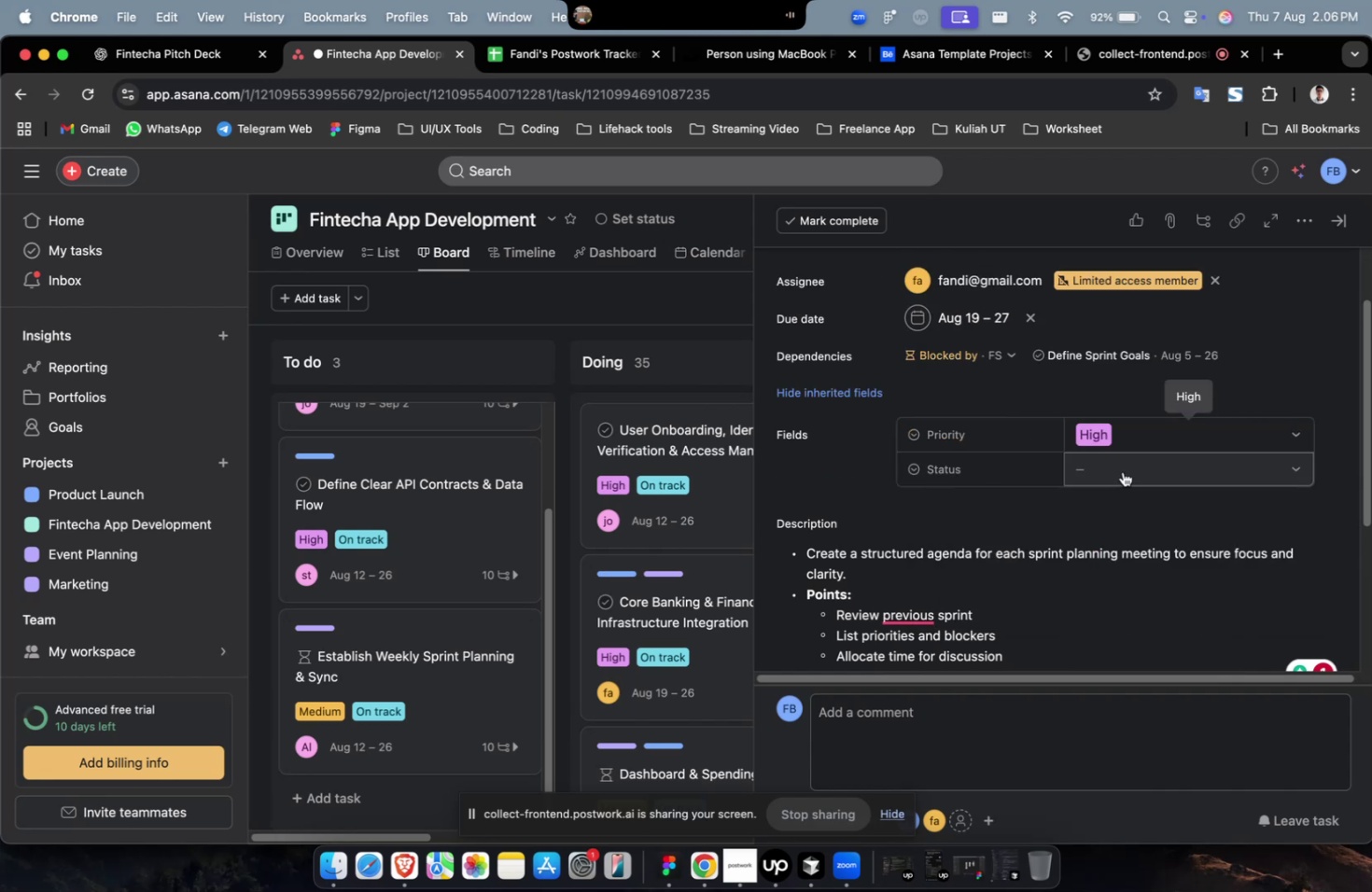 
triple_click([1122, 471])
 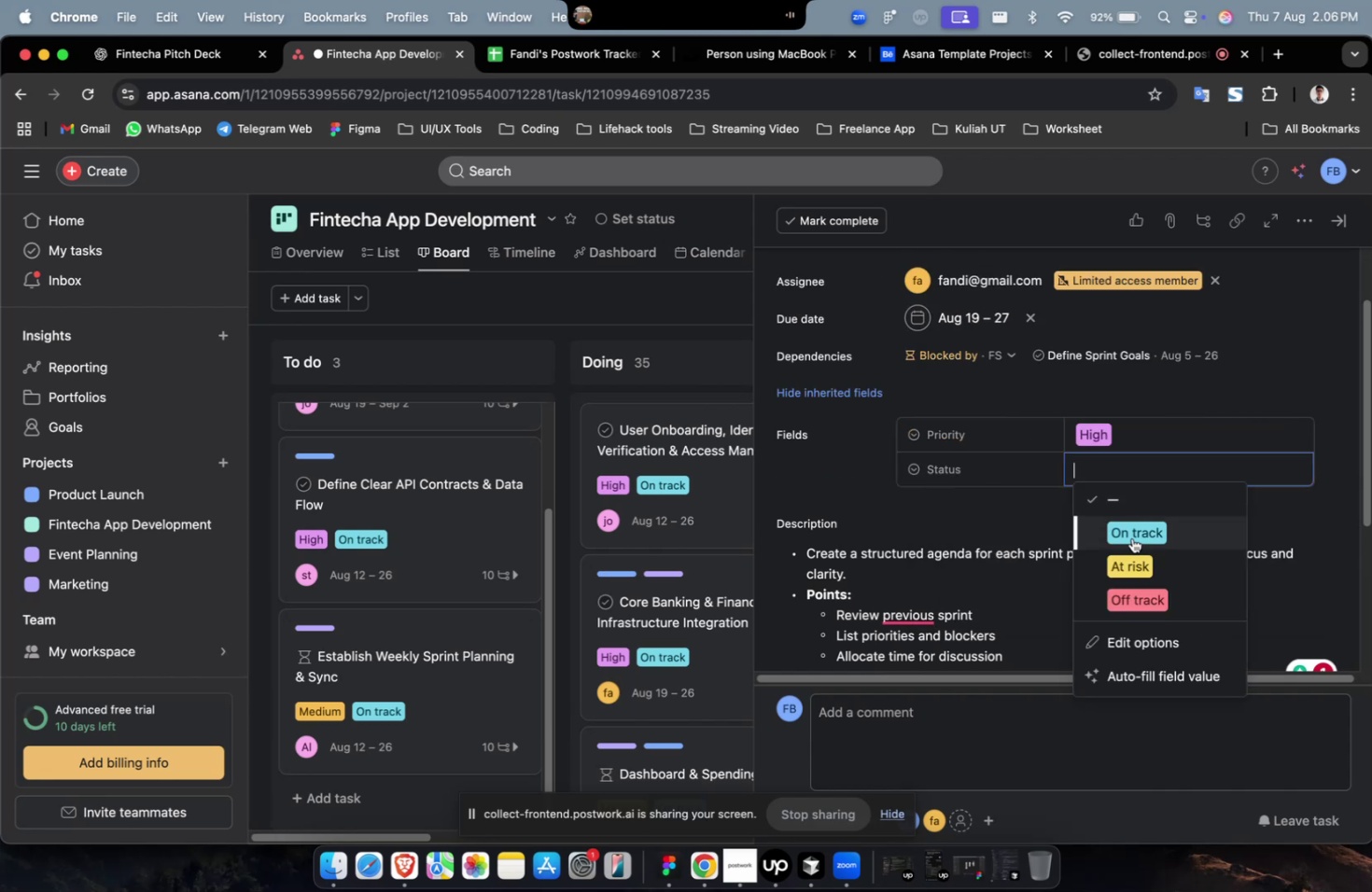 
triple_click([1131, 537])
 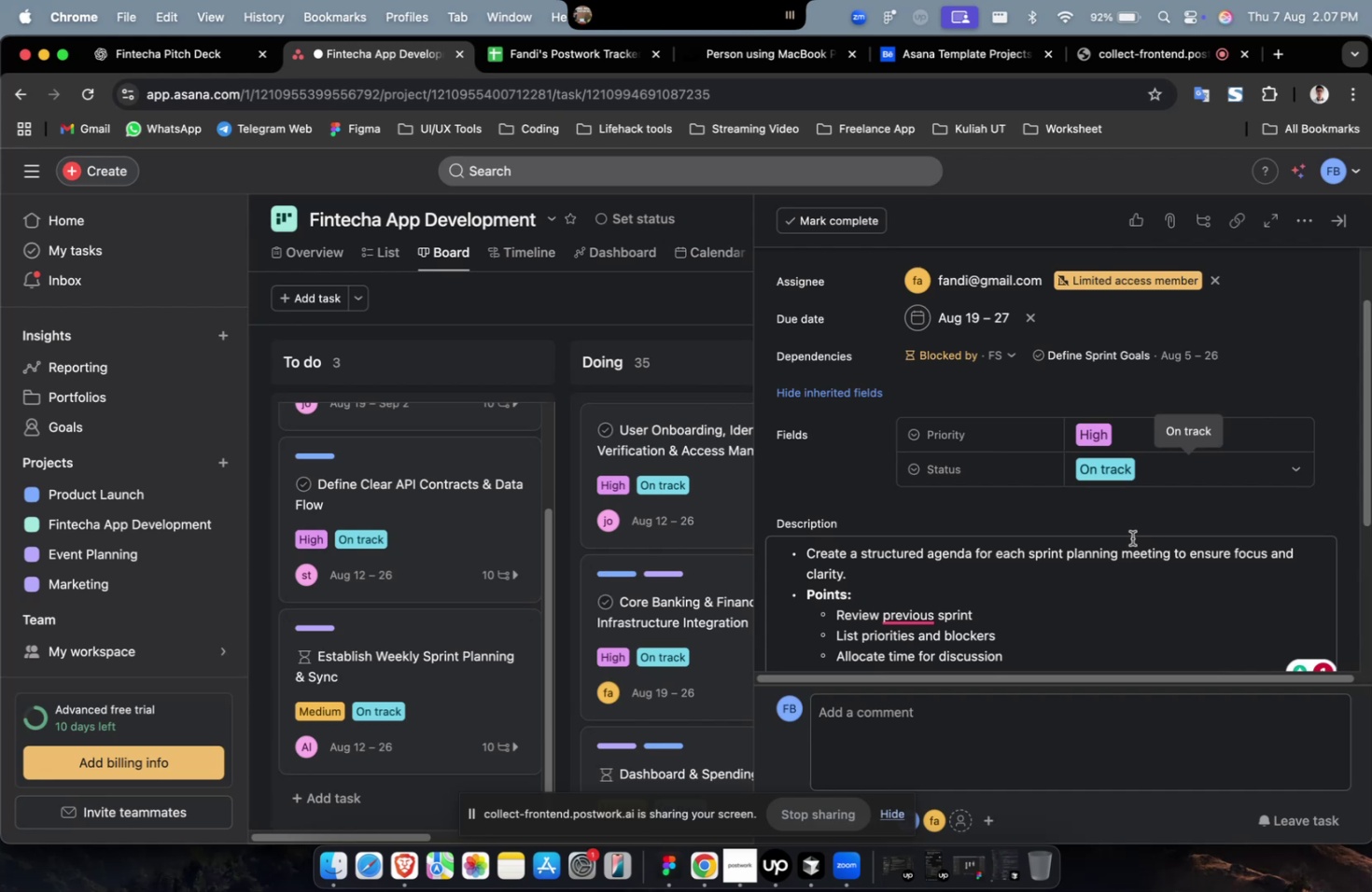 
wait(60.66)
 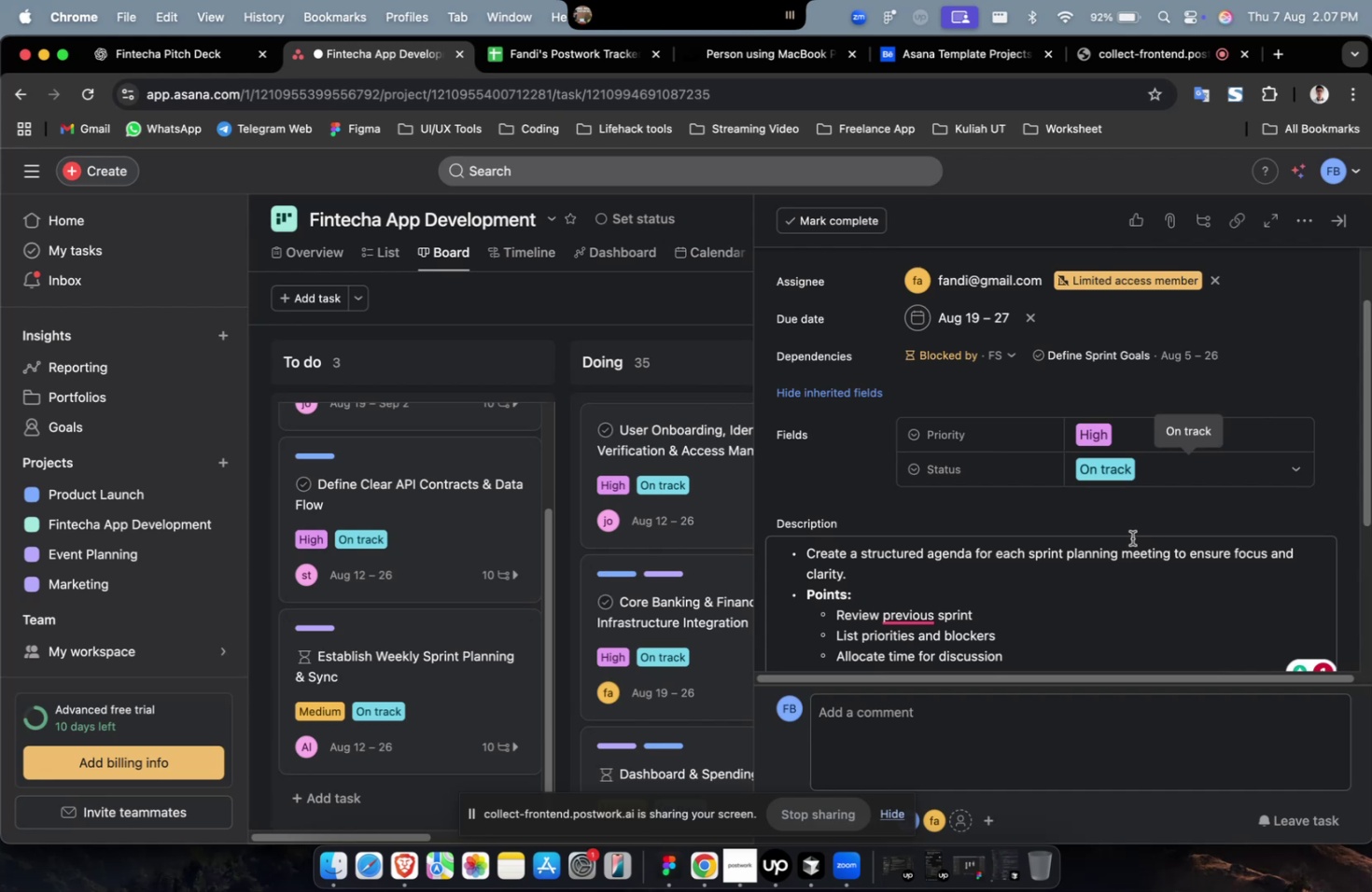 
scroll: coordinate [1132, 551], scroll_direction: down, amount: 23.0
 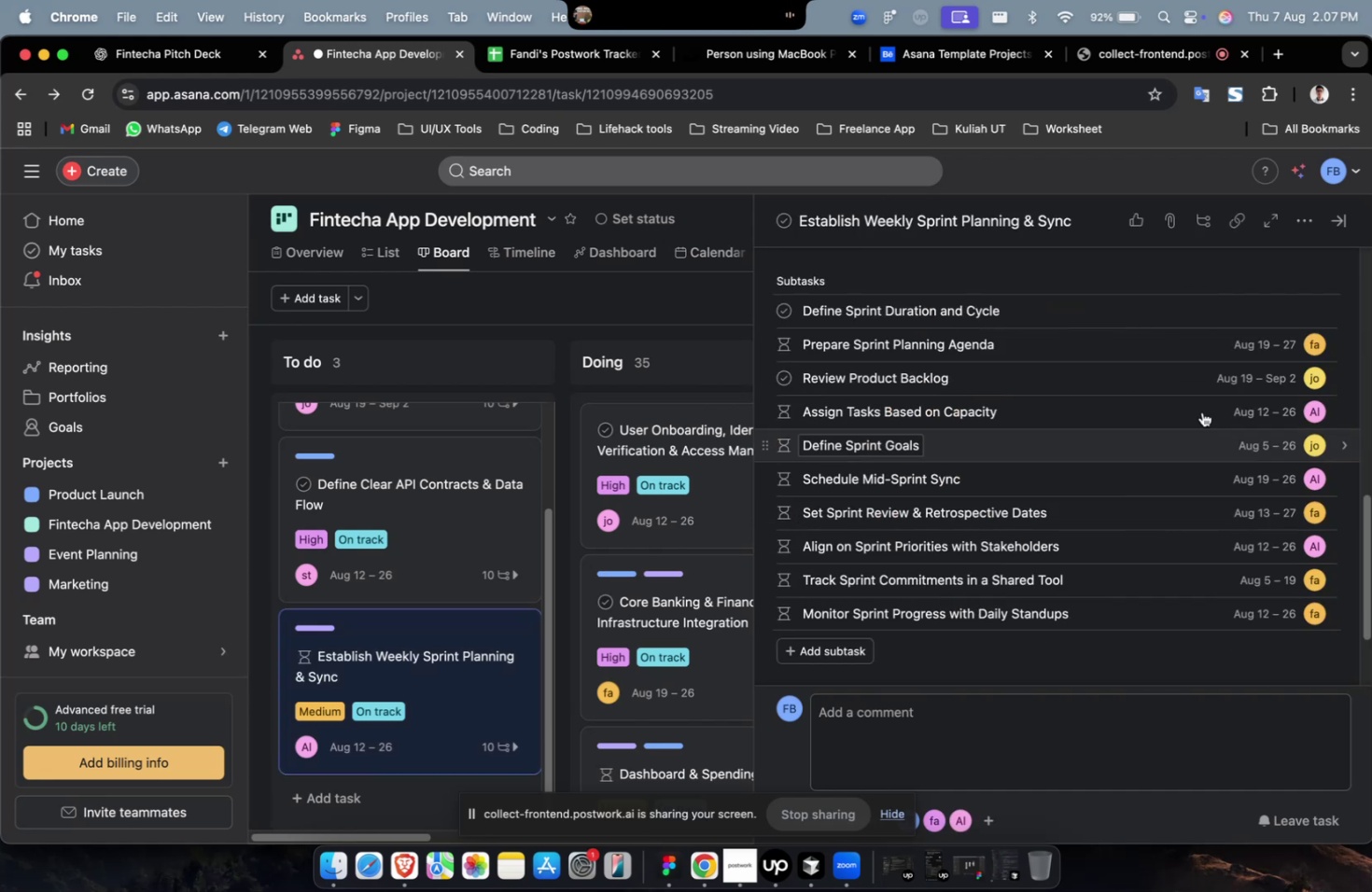 
scroll: coordinate [1204, 369], scroll_direction: up, amount: 2.0
 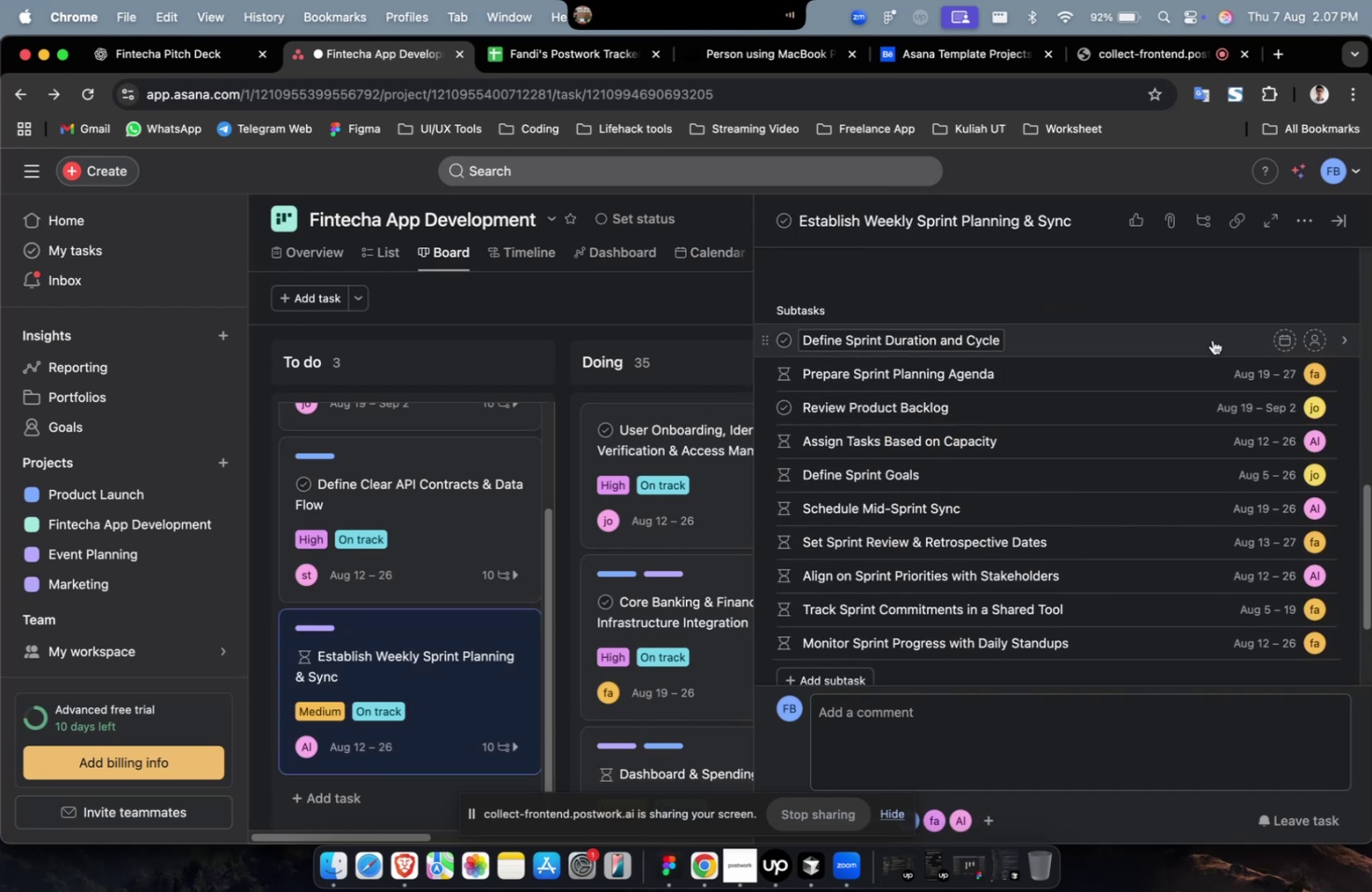 
left_click([1211, 340])
 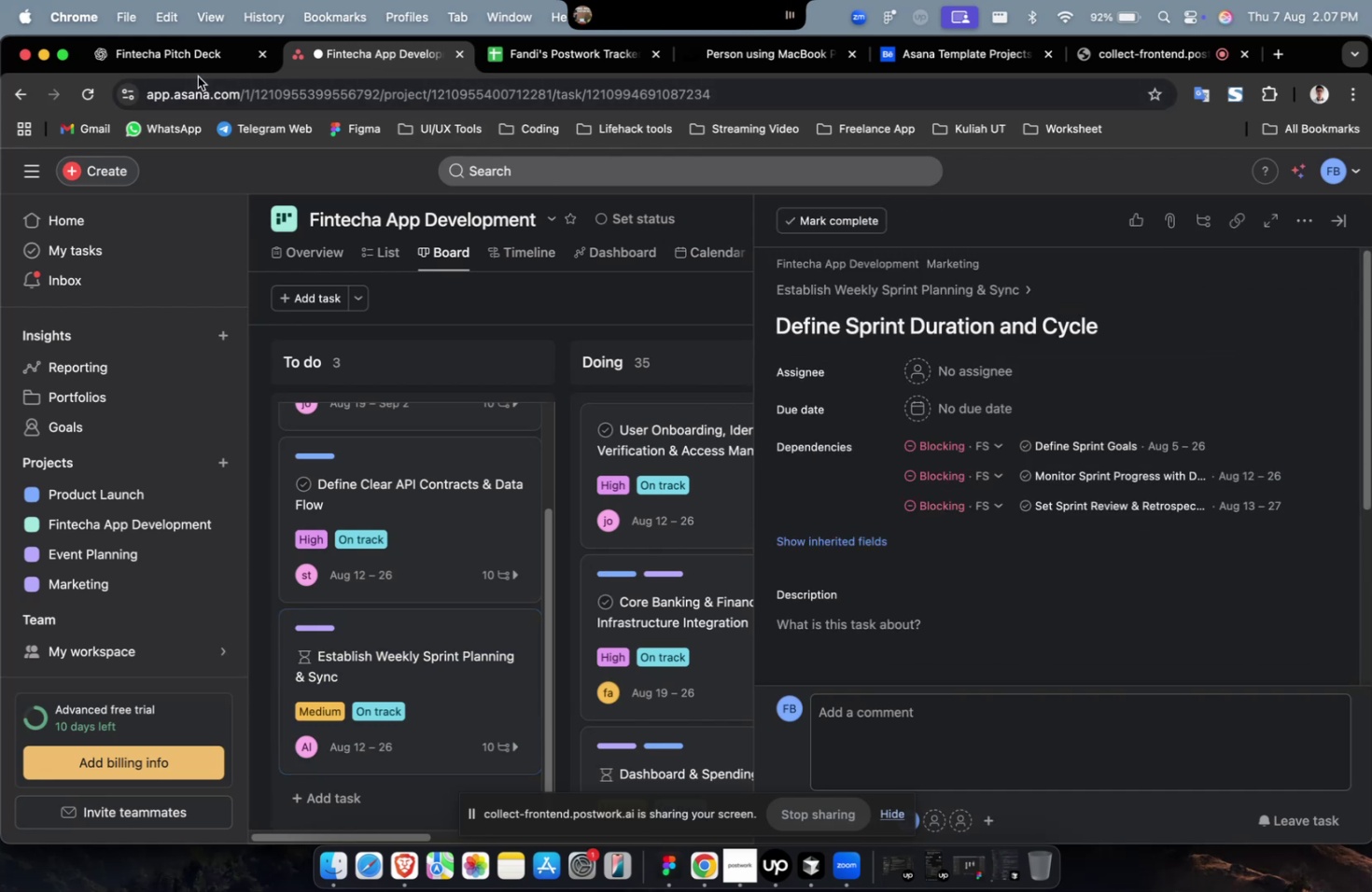 
double_click([201, 59])
 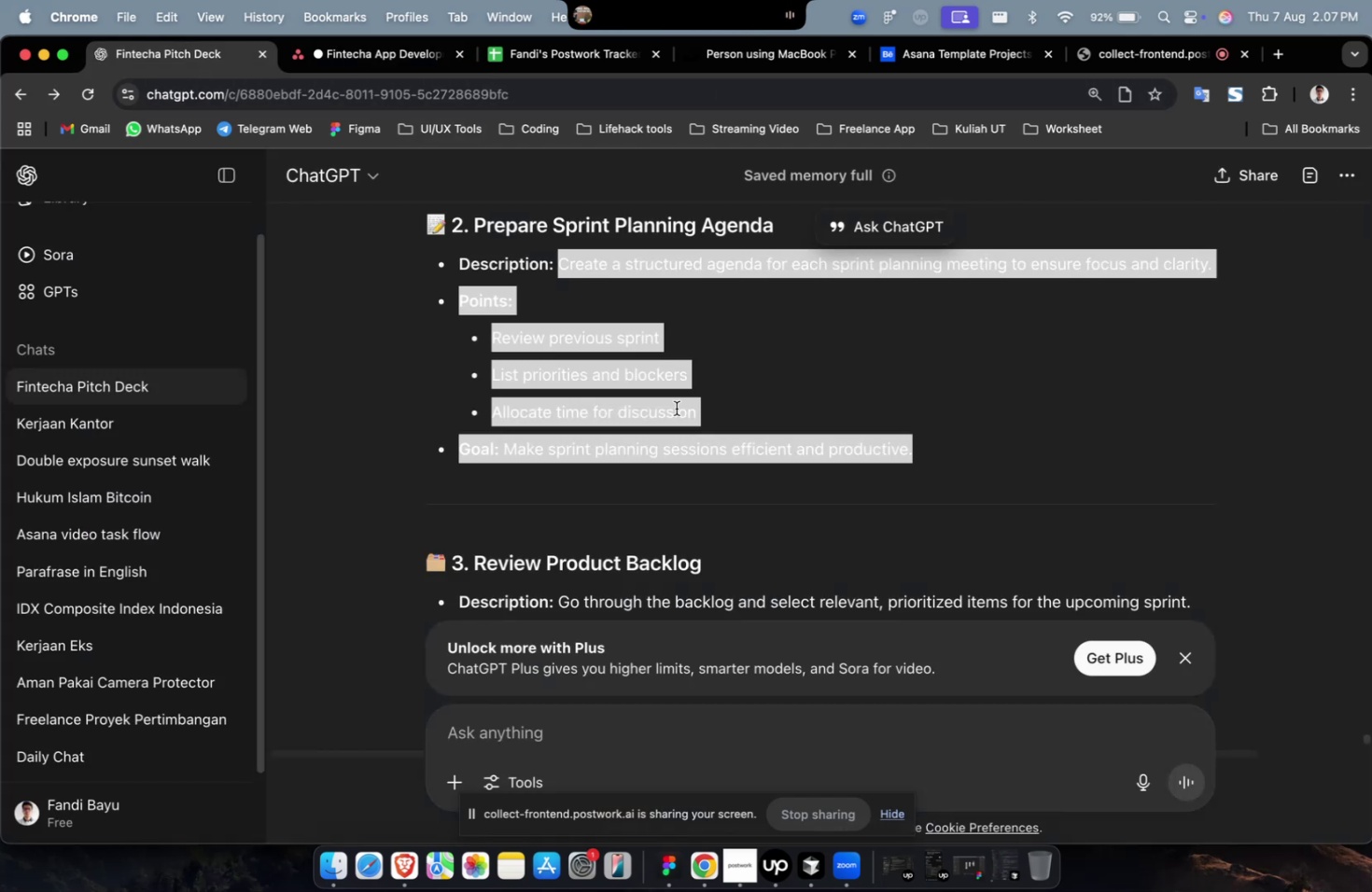 
scroll: coordinate [781, 463], scroll_direction: up, amount: 9.0
 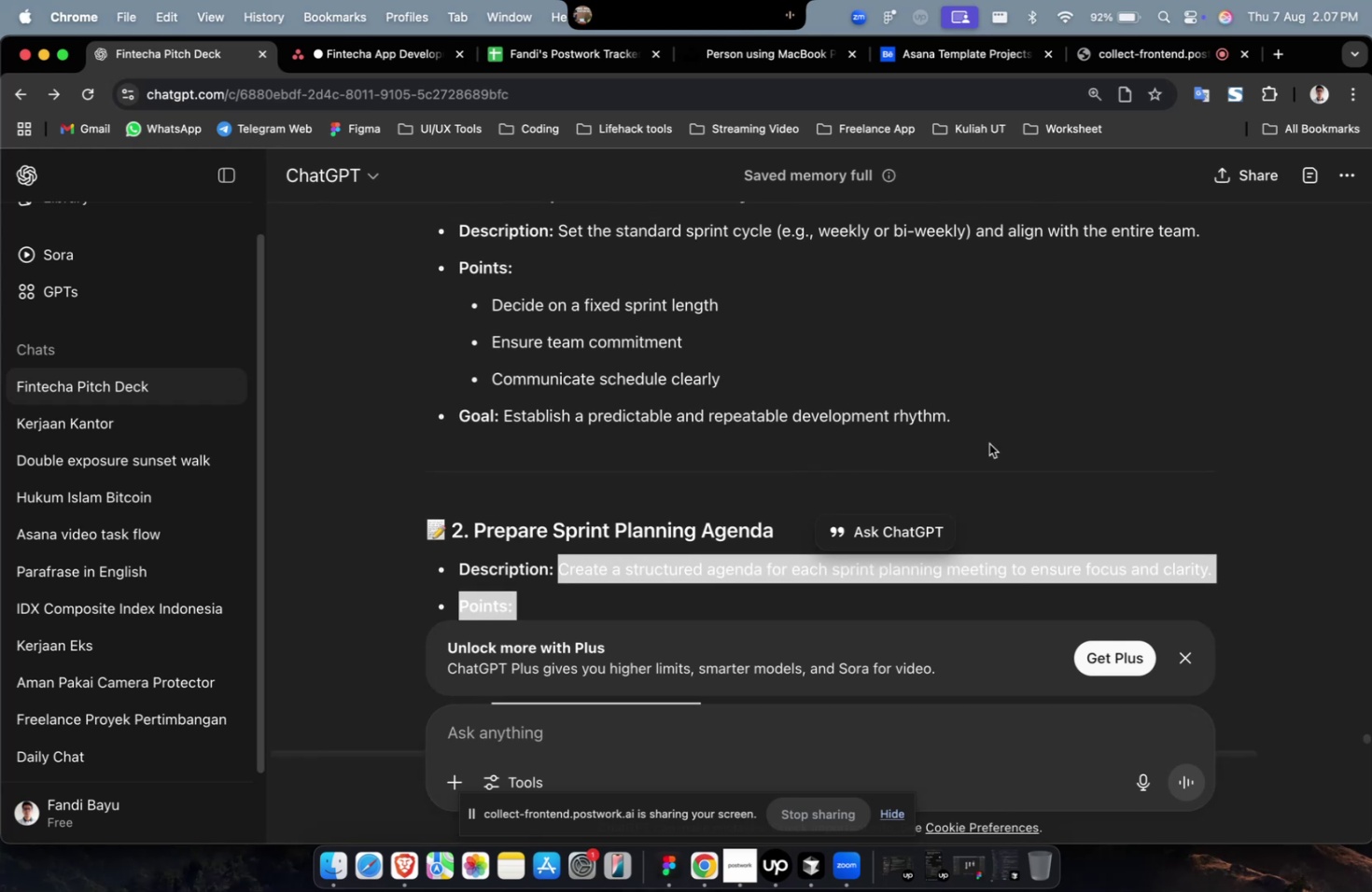 
left_click_drag(start_coordinate=[994, 409], to_coordinate=[556, 231])
 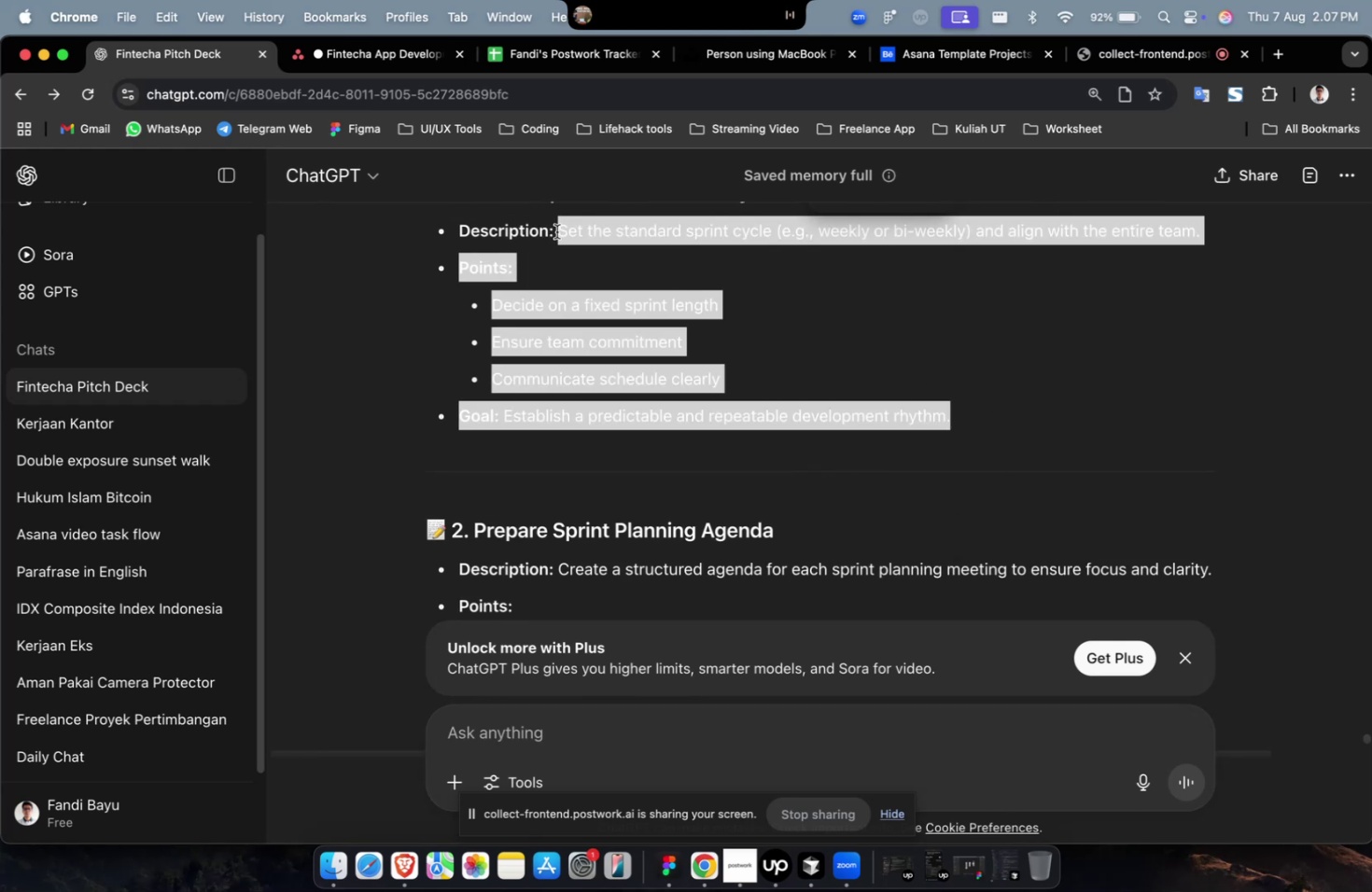 
key(Meta+CommandLeft)
 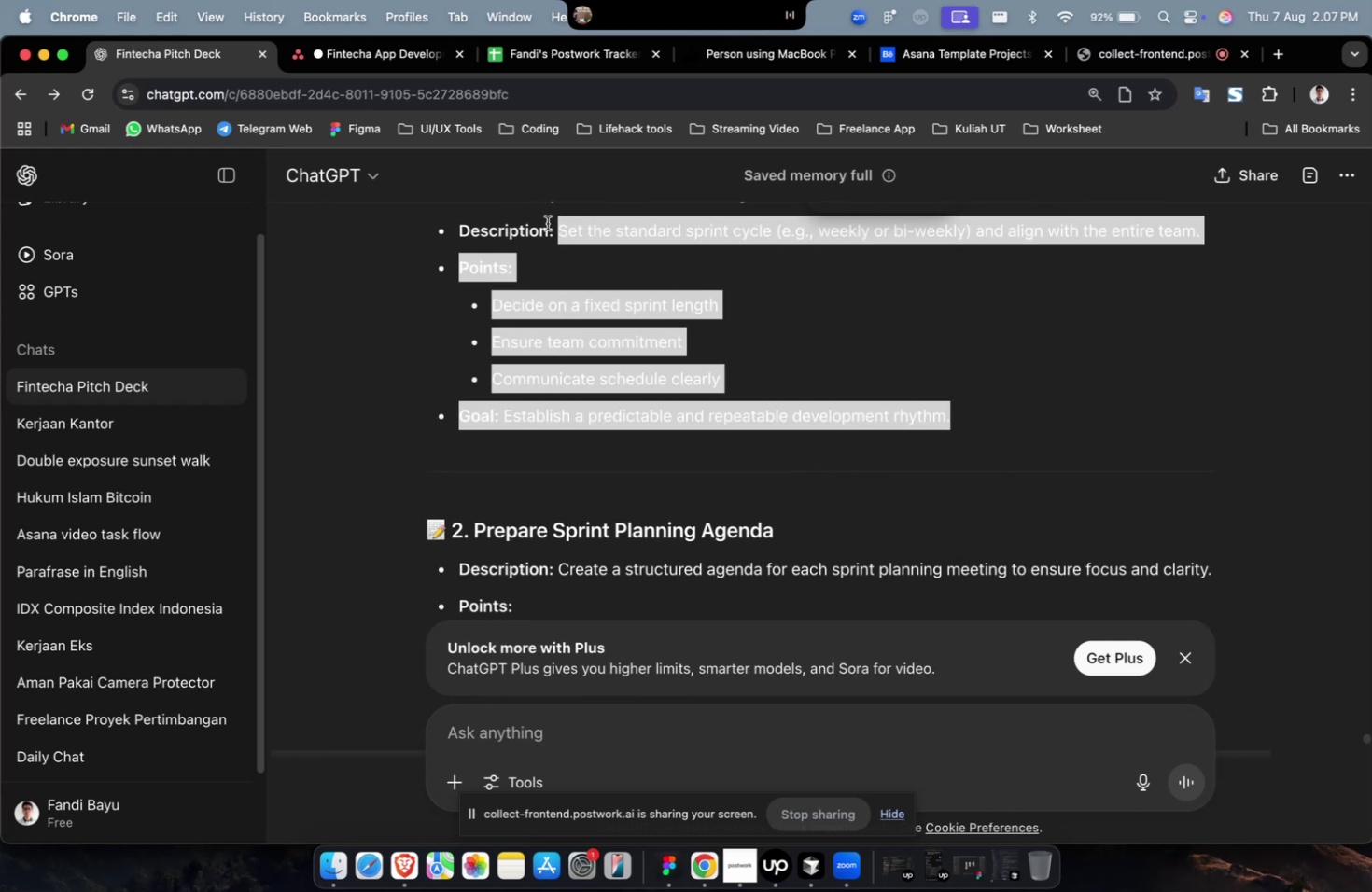 
key(Meta+C)
 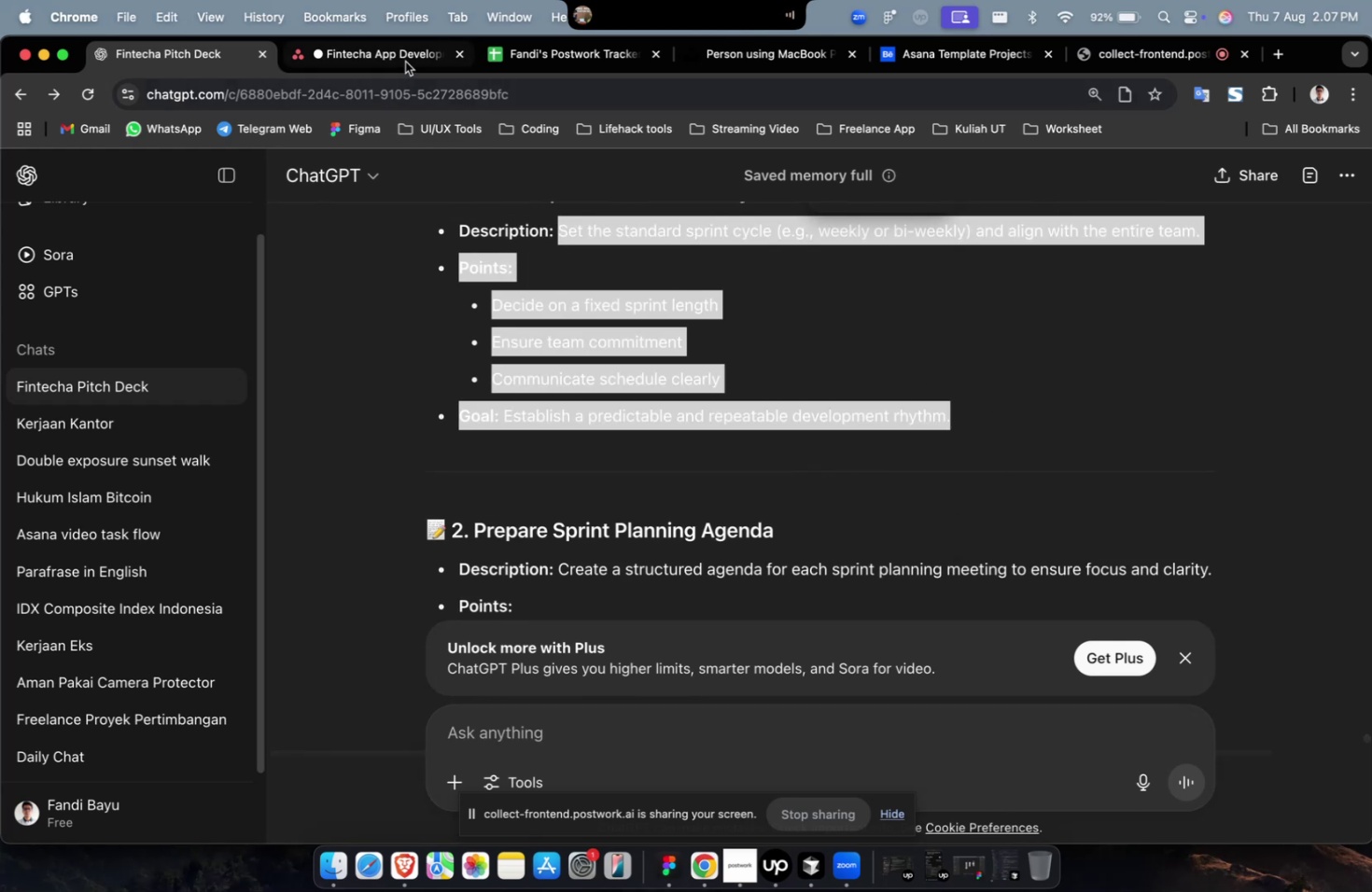 
left_click([406, 61])
 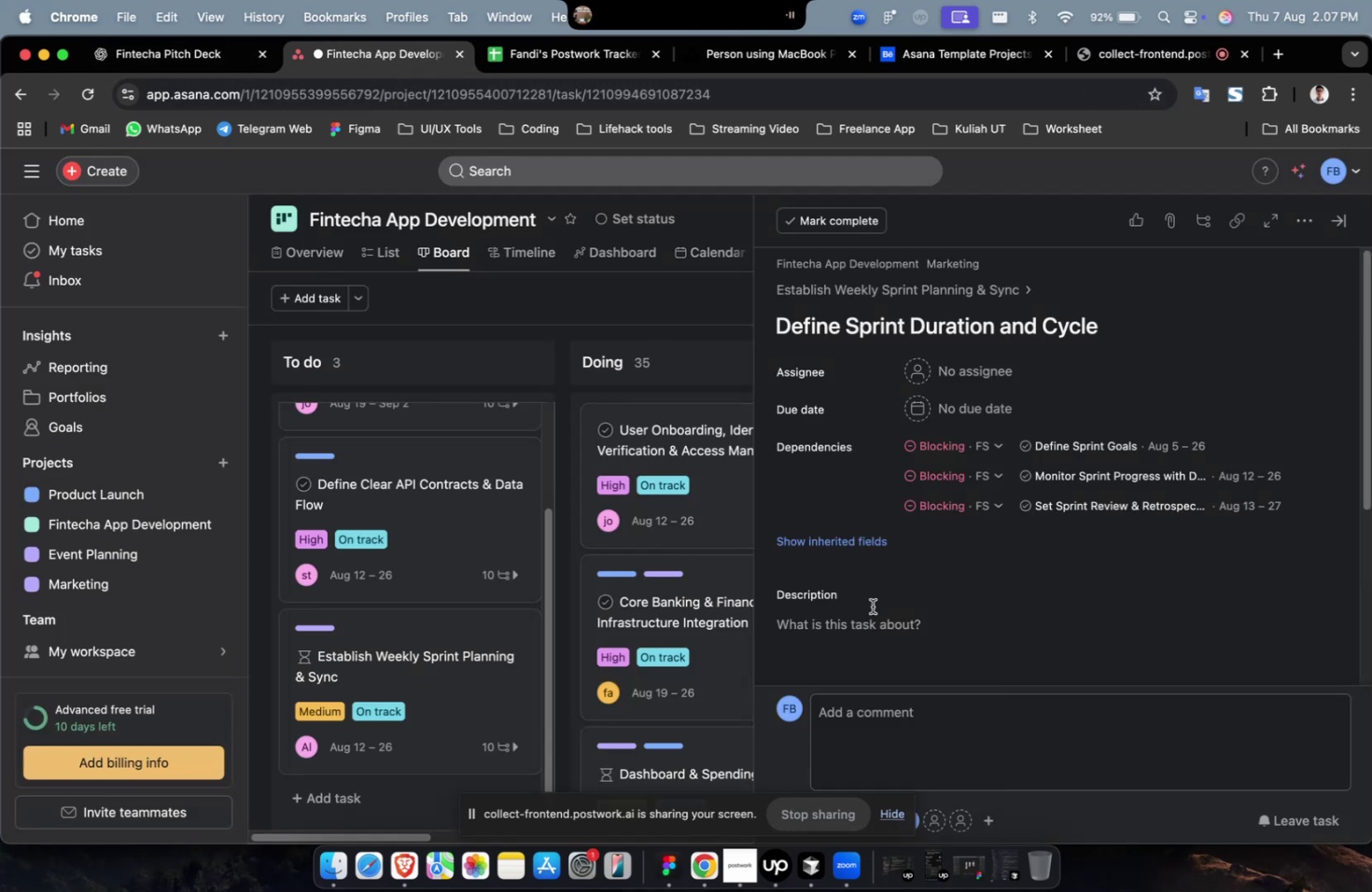 
double_click([872, 606])
 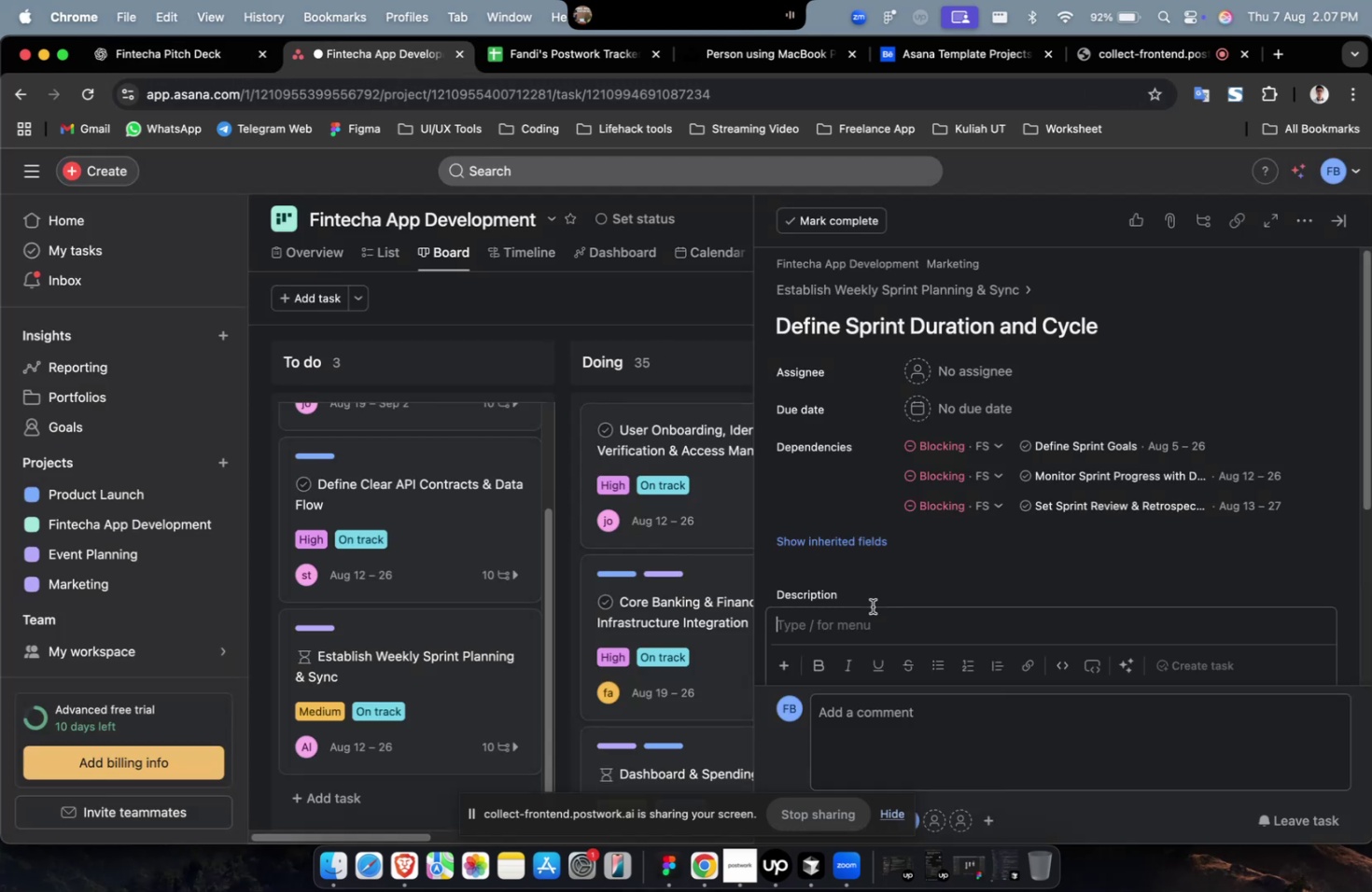 
key(Meta+CommandLeft)
 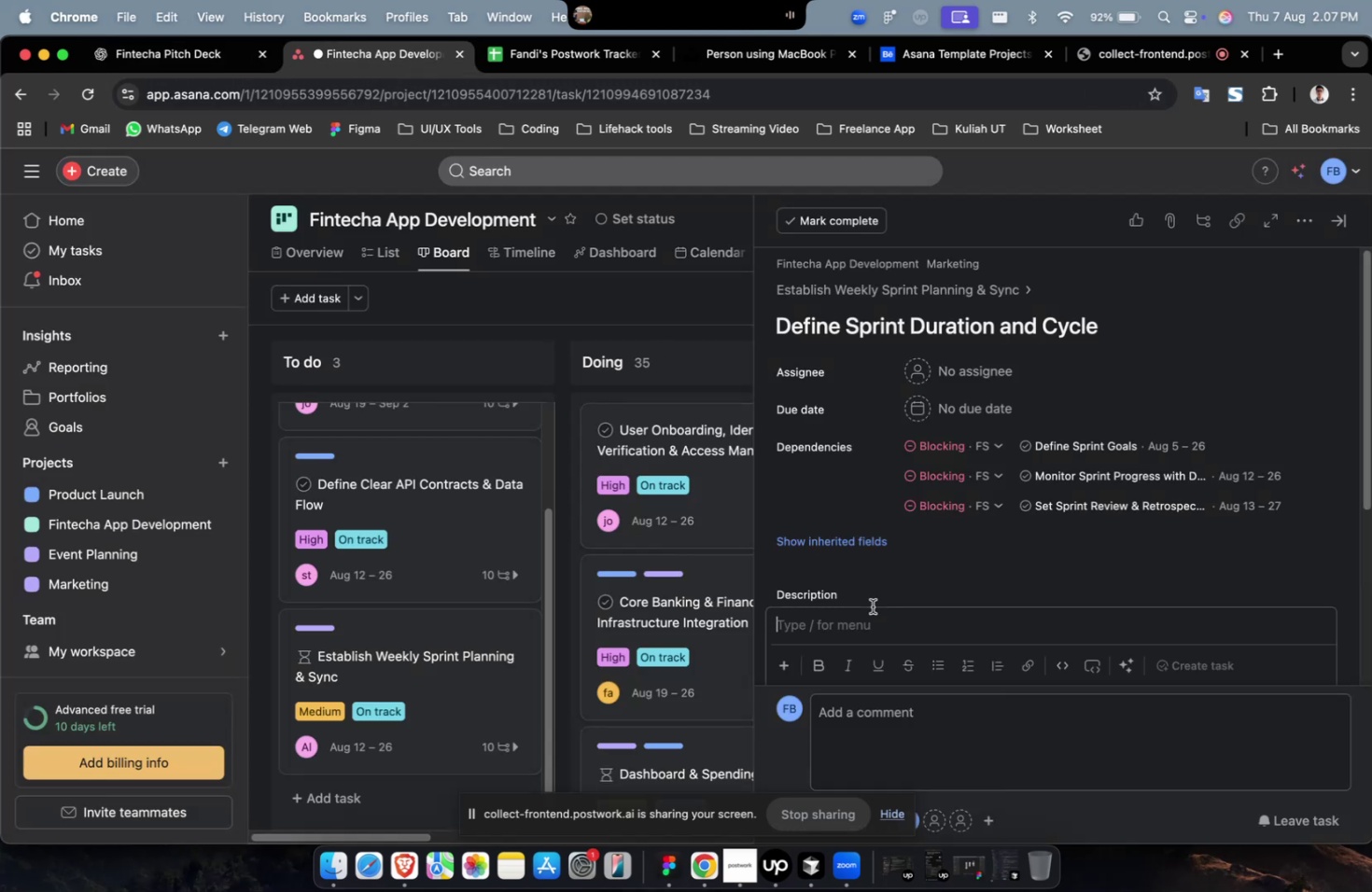 
key(Meta+V)
 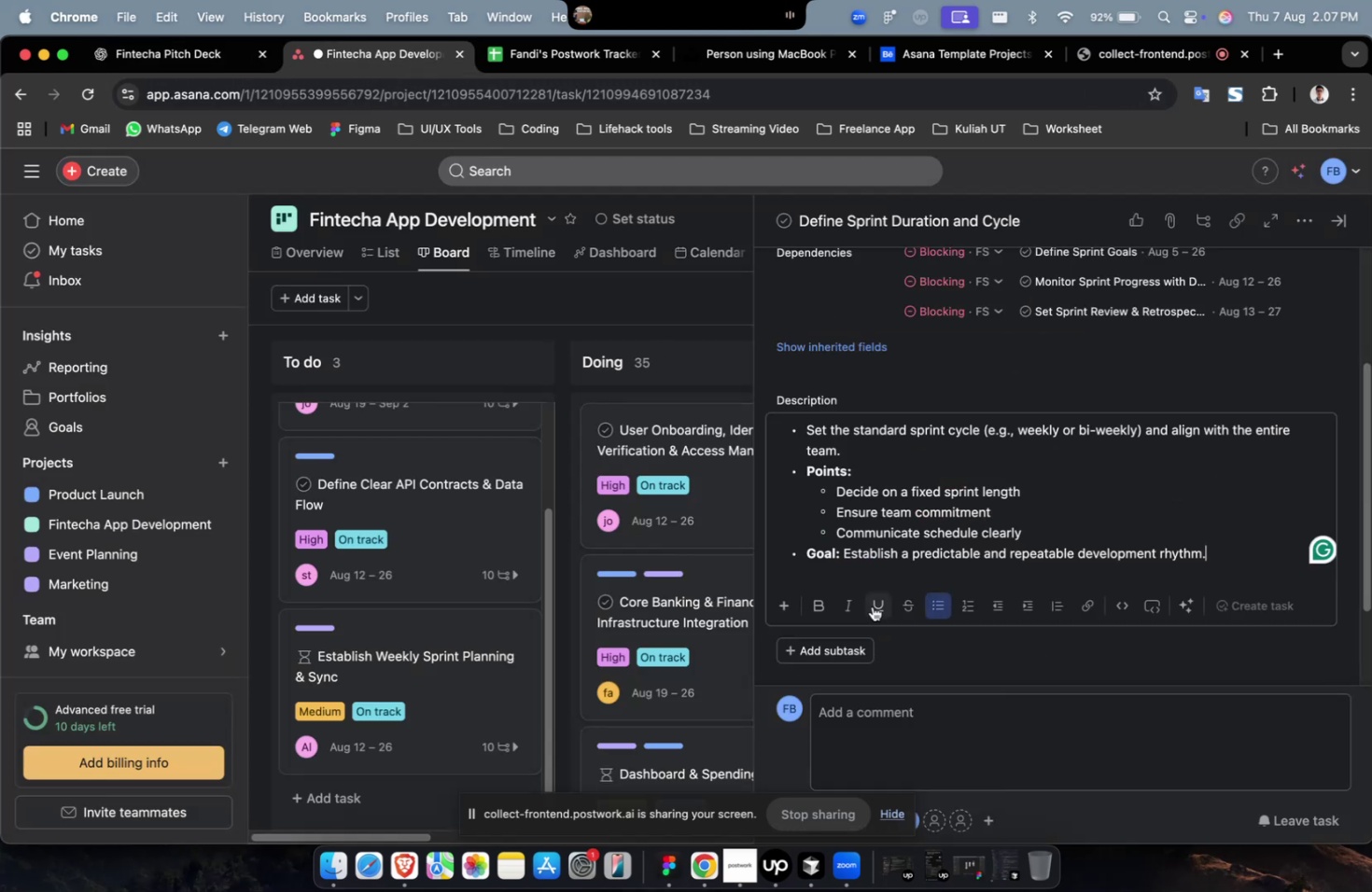 
scroll: coordinate [872, 606], scroll_direction: up, amount: 12.0
 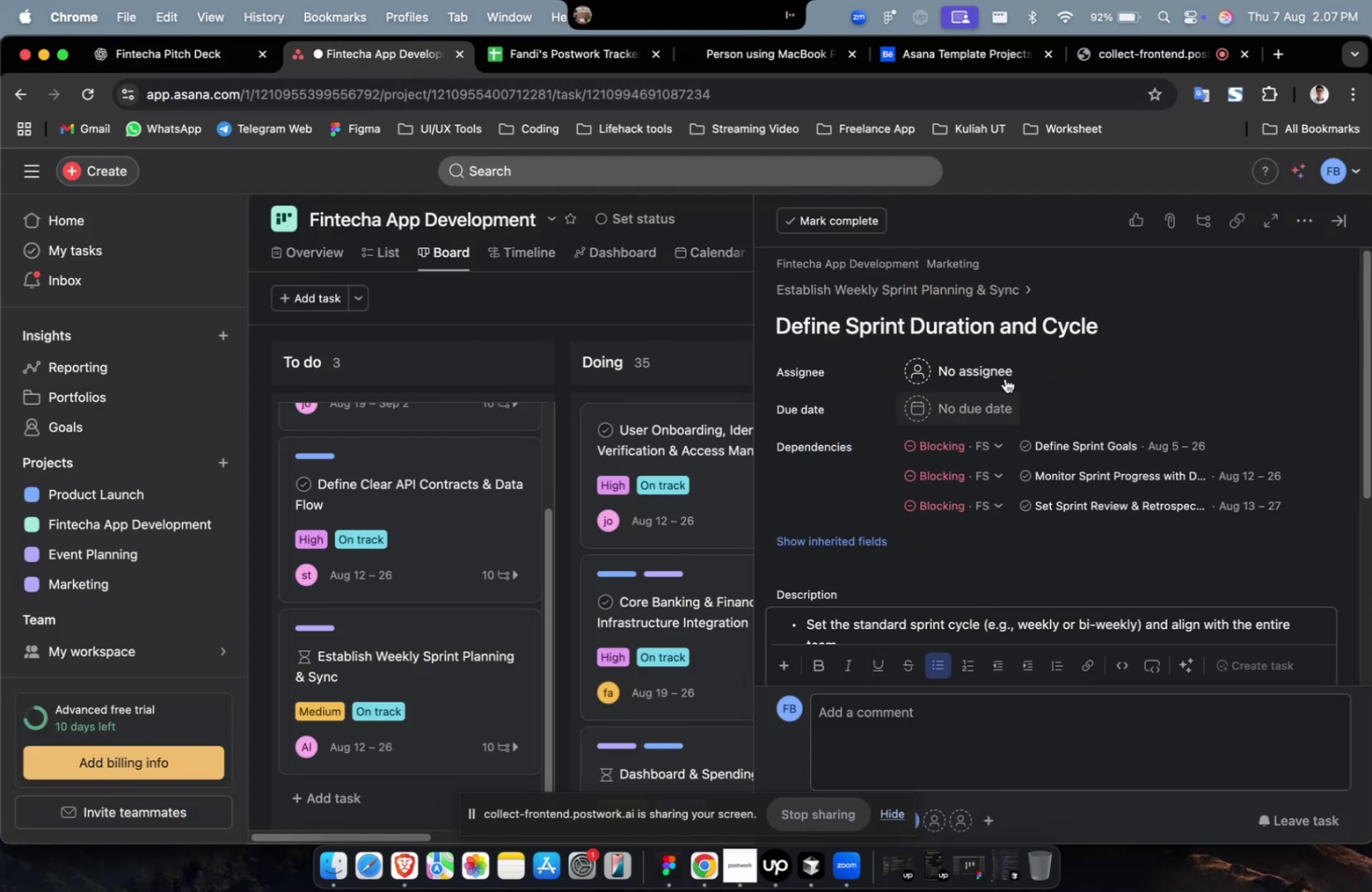 
left_click([1007, 367])
 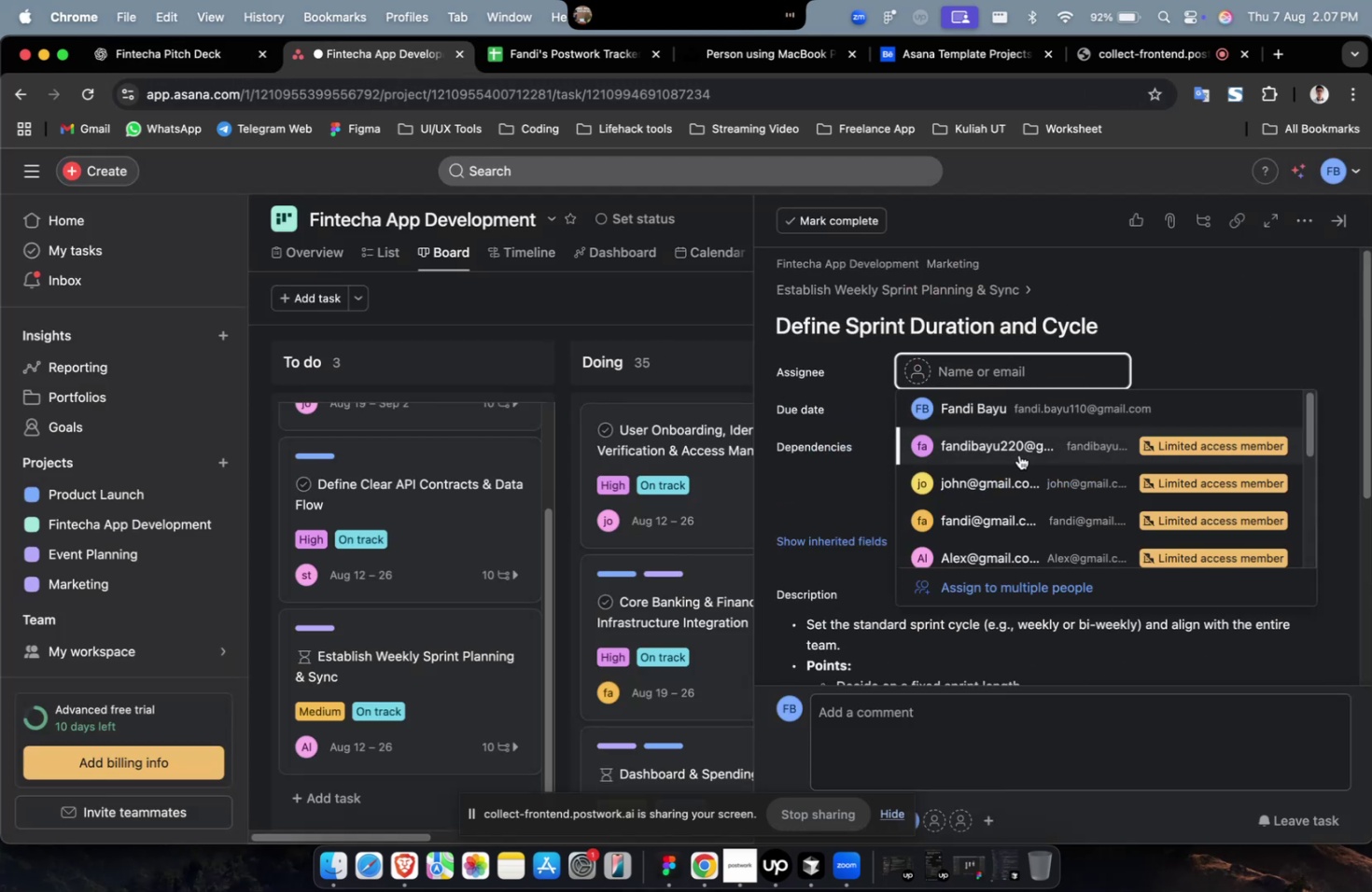 
left_click([1018, 454])
 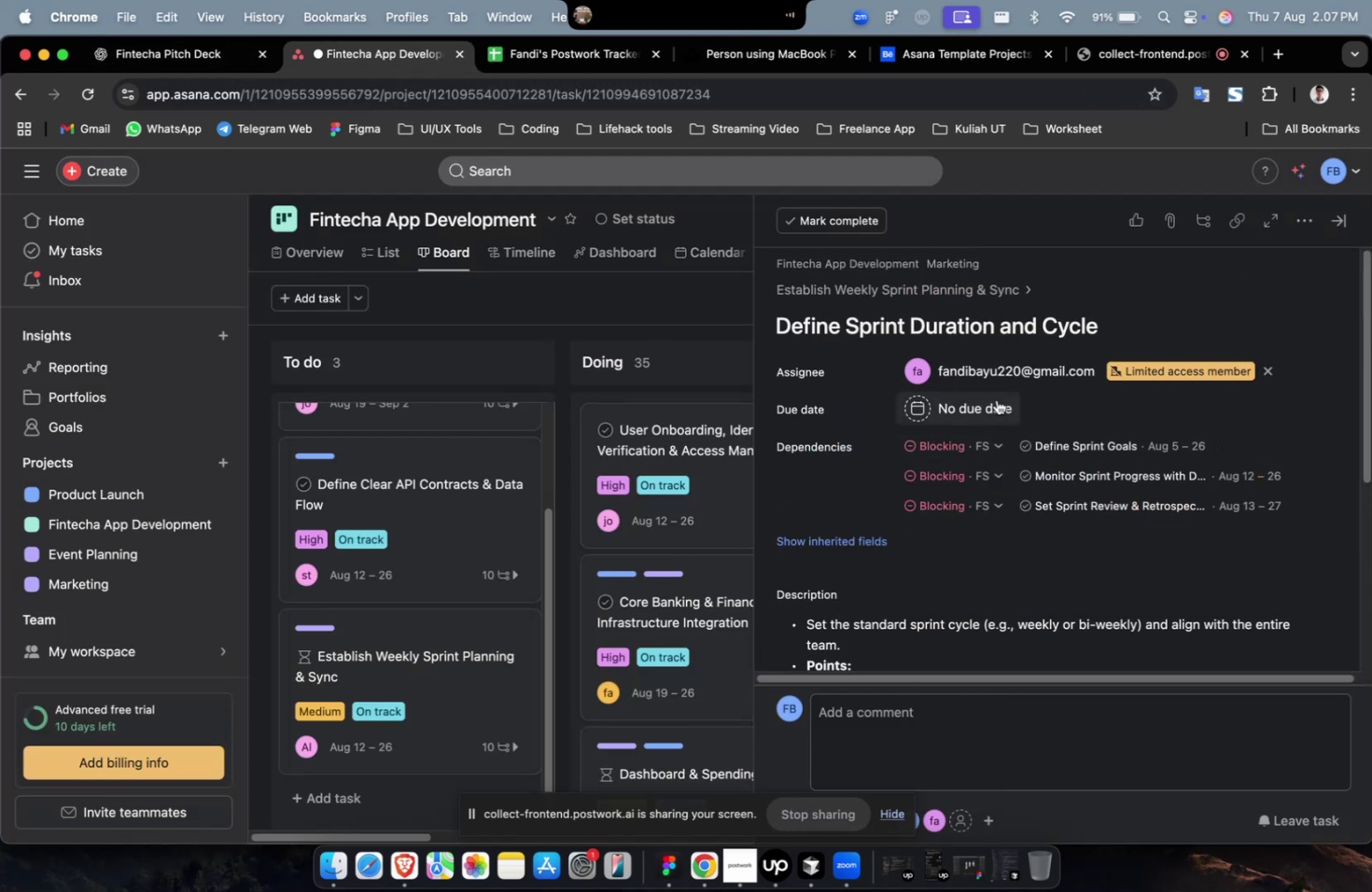 
left_click([996, 398])
 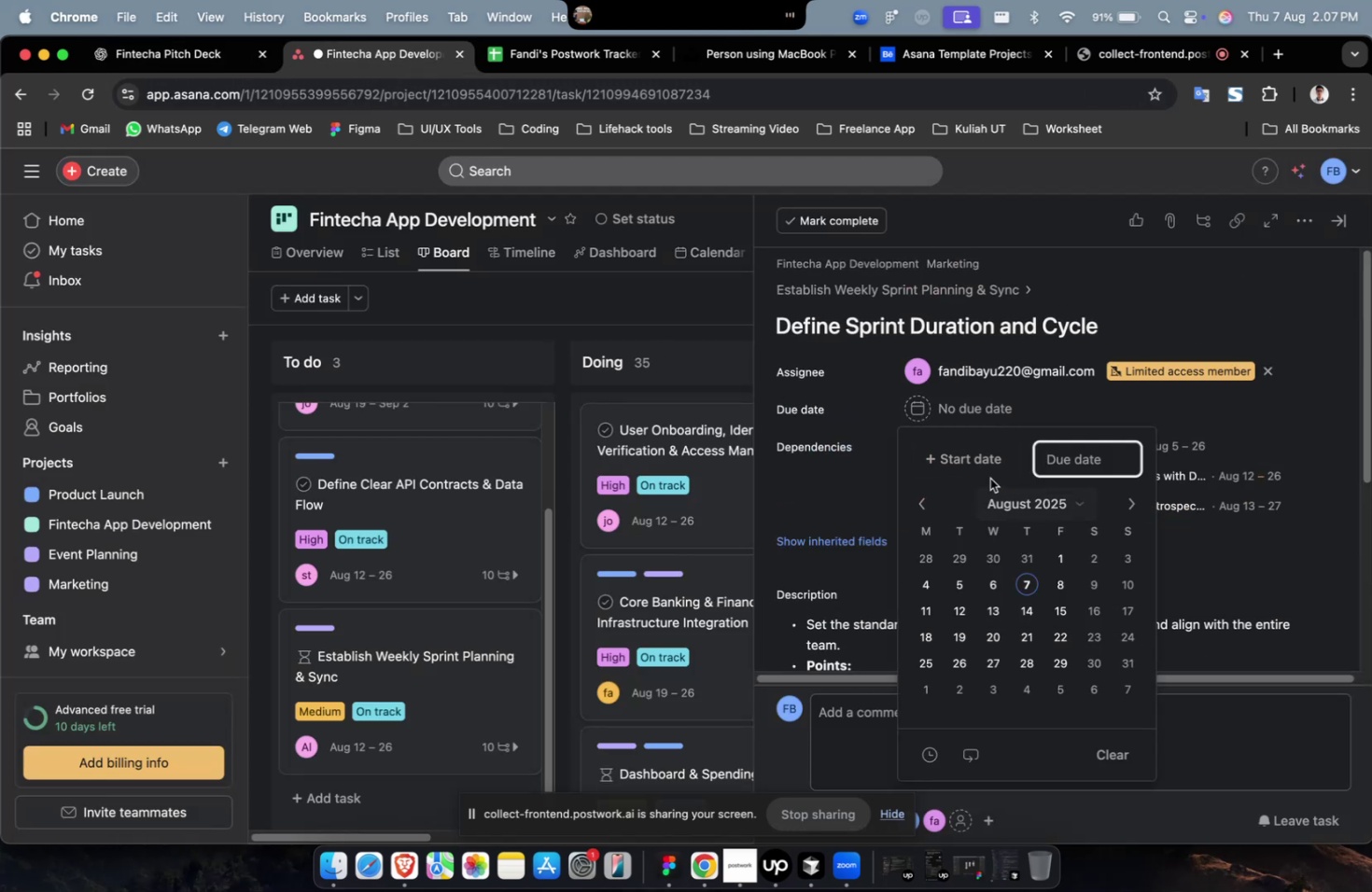 
left_click([980, 468])
 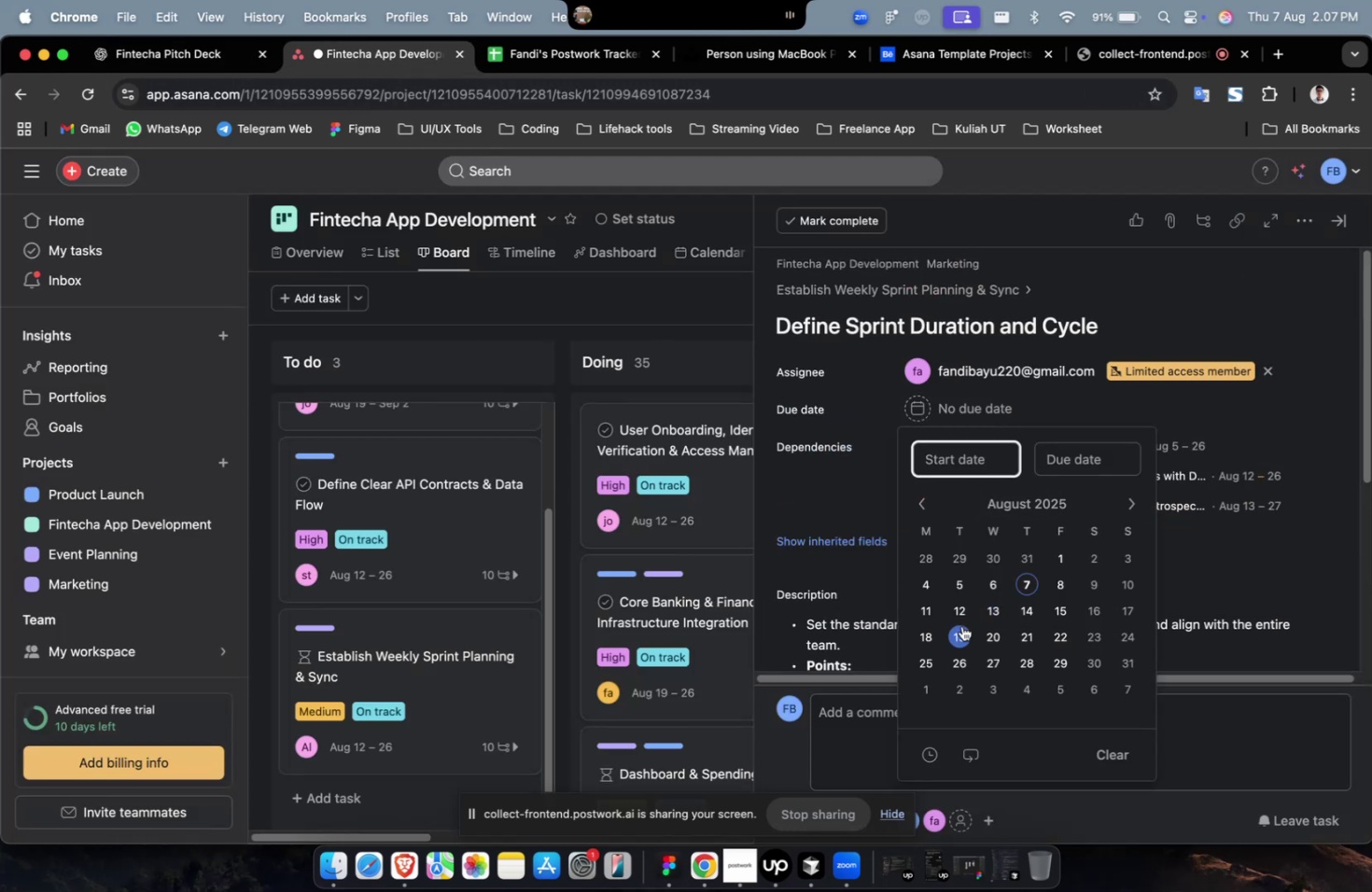 
left_click([960, 625])
 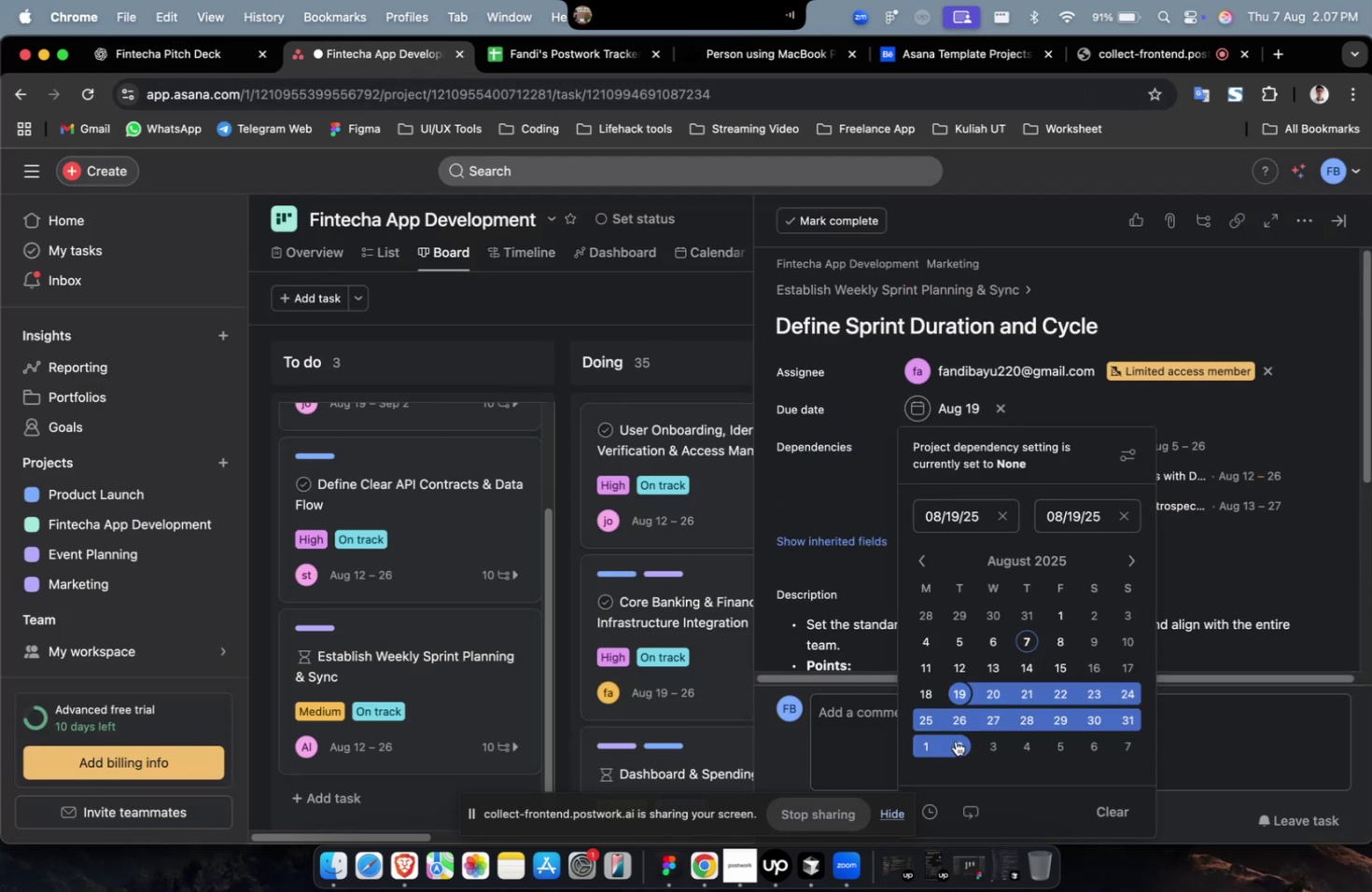 
left_click([955, 740])
 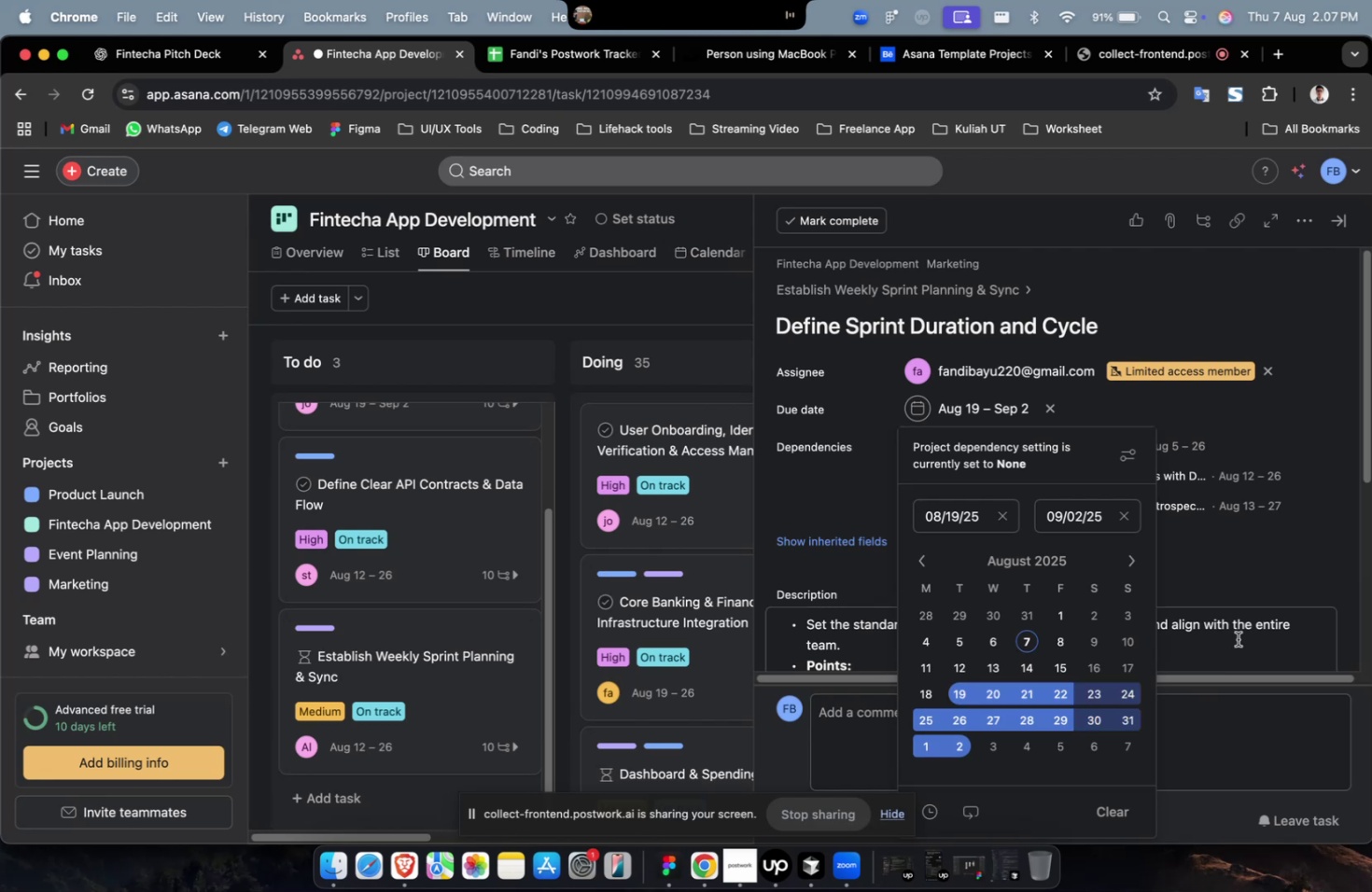 
left_click([1248, 603])
 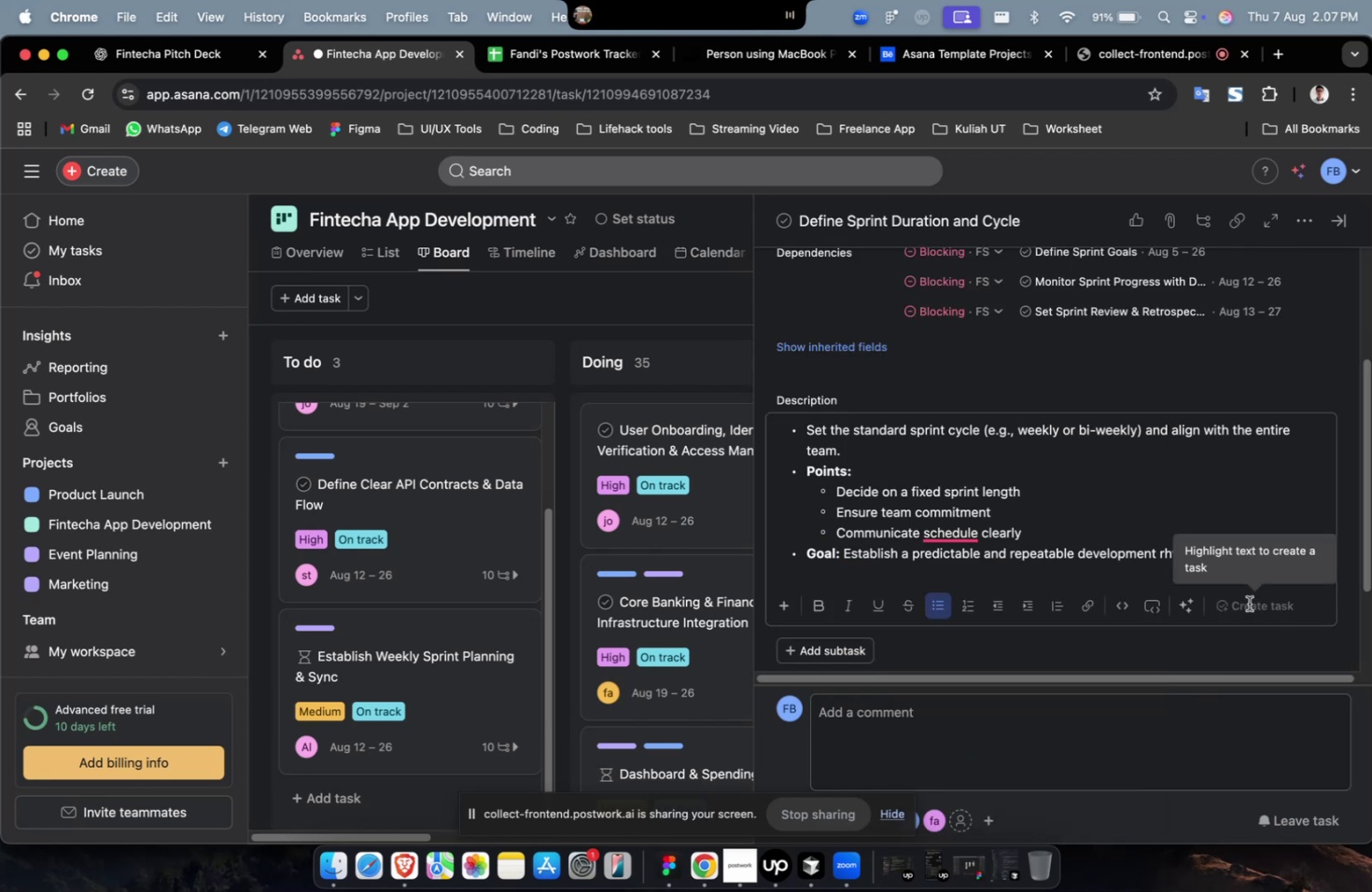 
wait(7.64)
 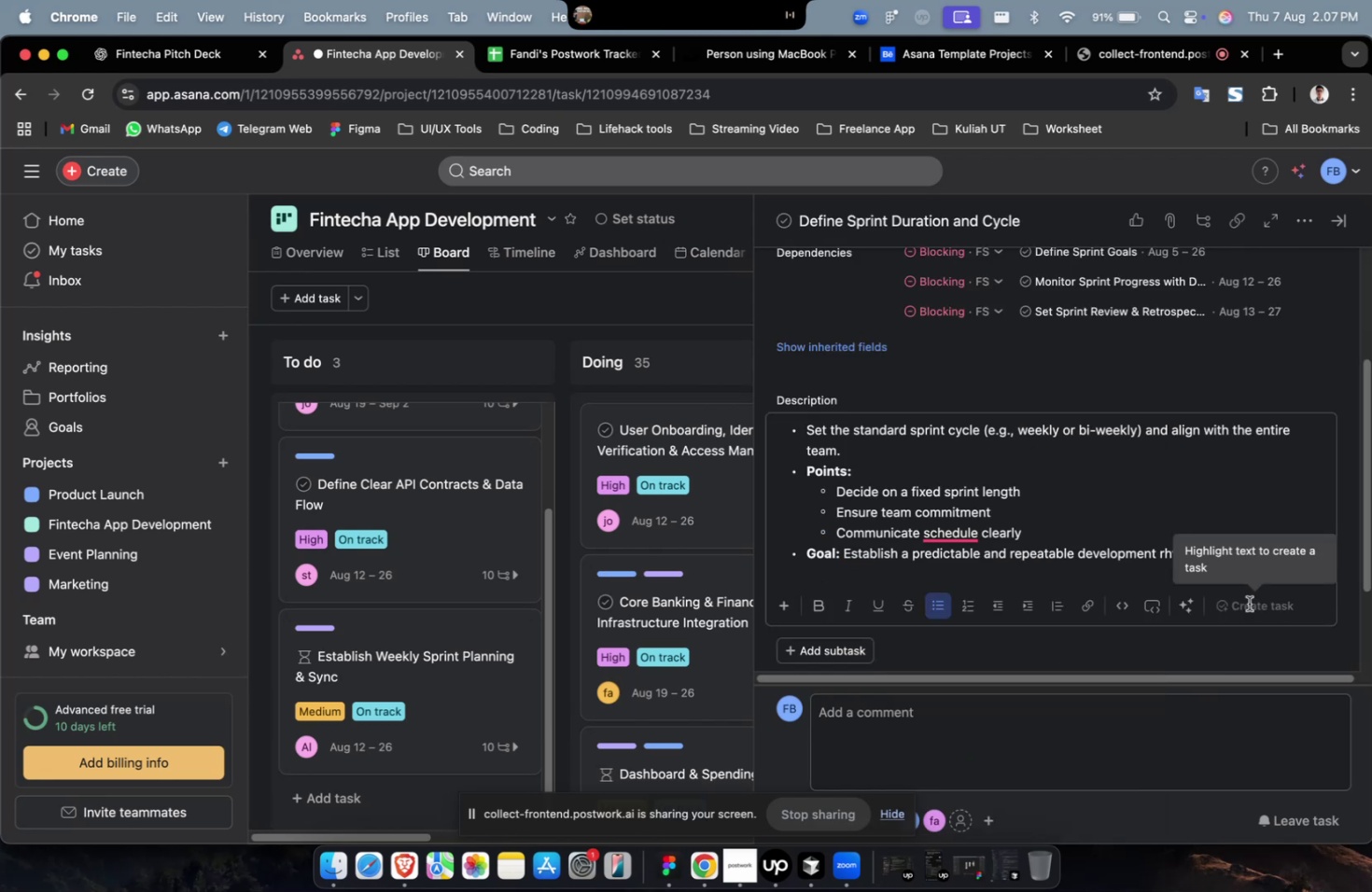 
double_click([859, 347])
 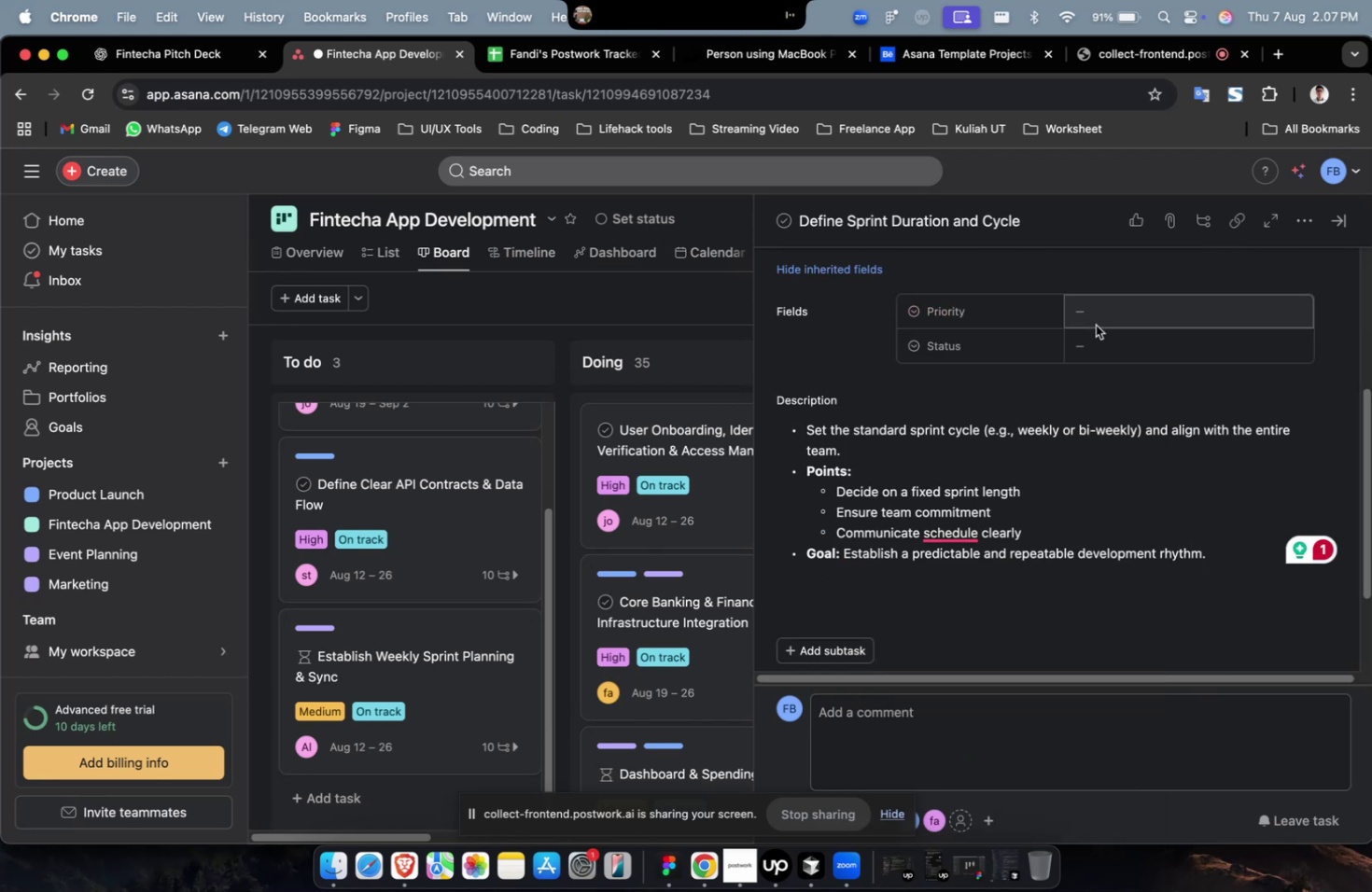 
triple_click([1095, 325])
 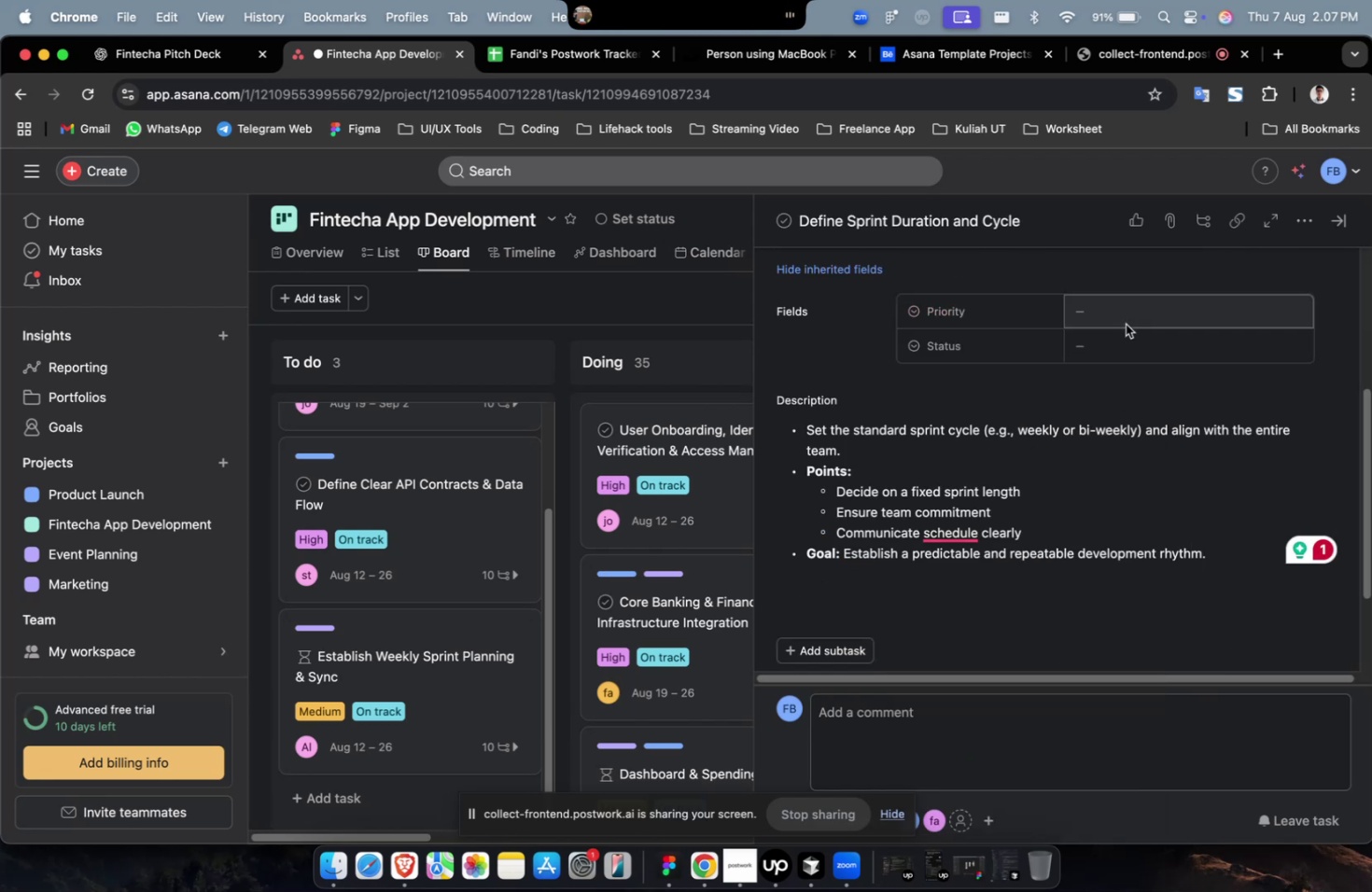 
left_click([1125, 324])
 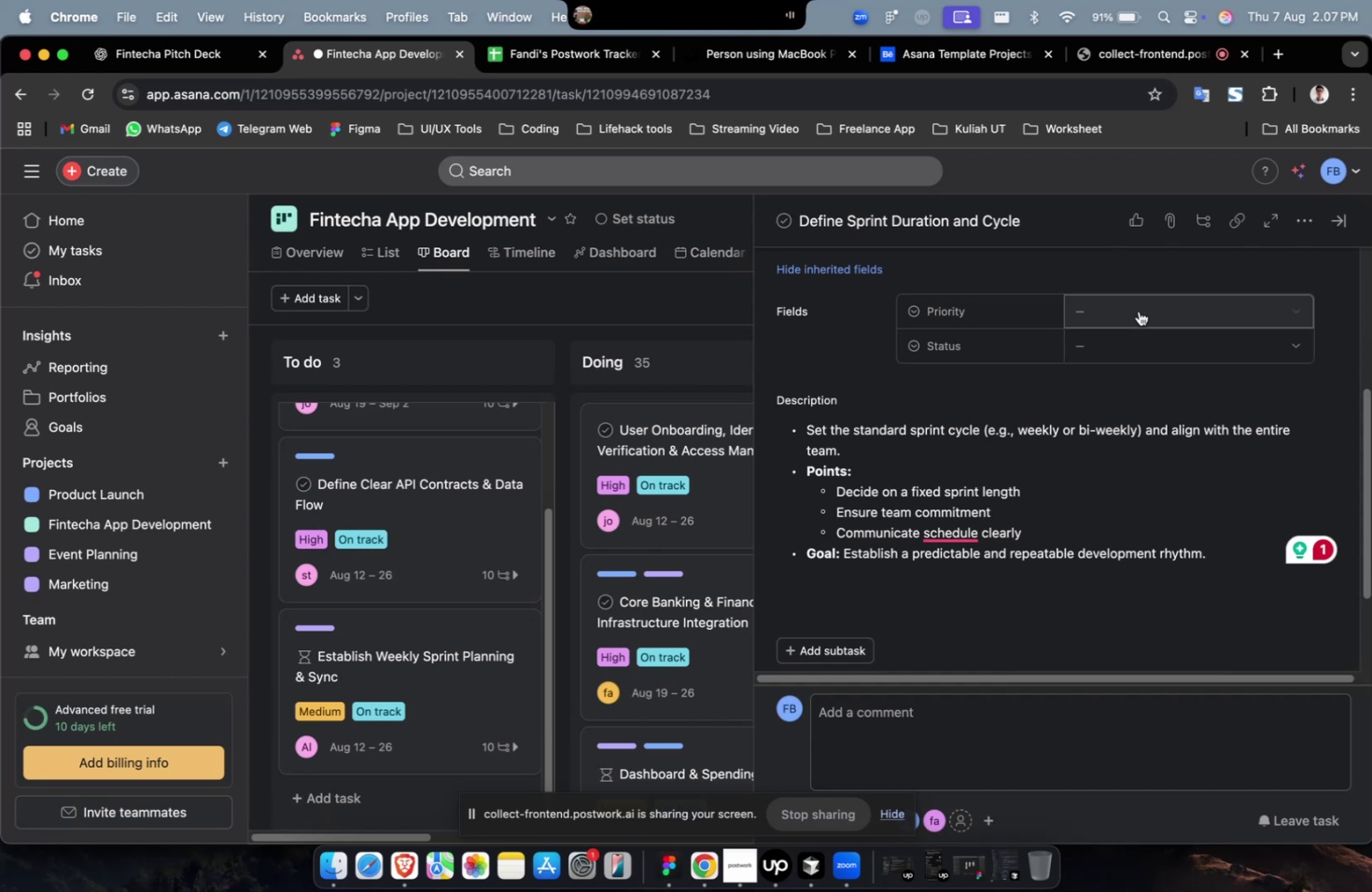 
double_click([1138, 310])
 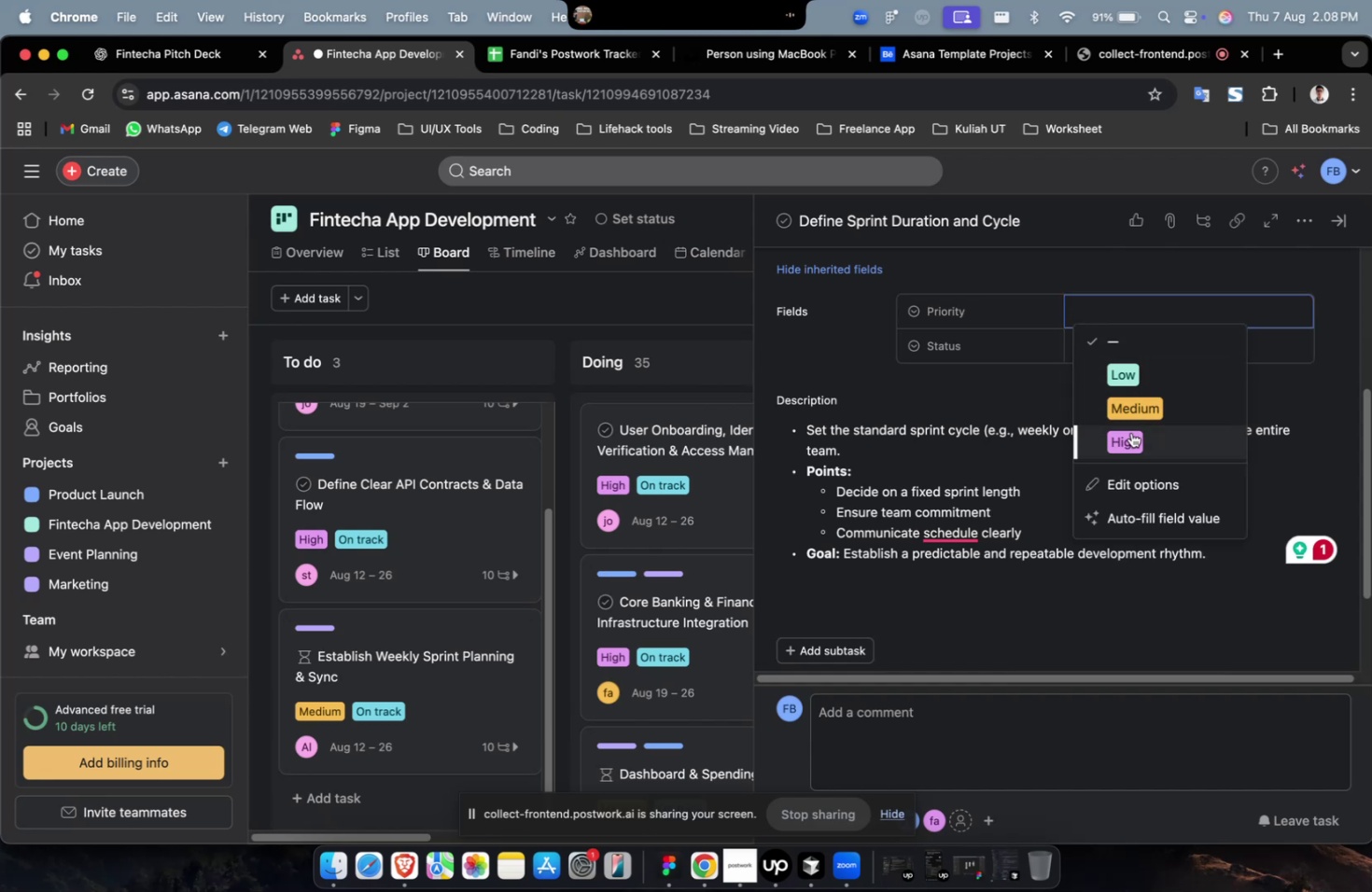 
left_click([1129, 436])
 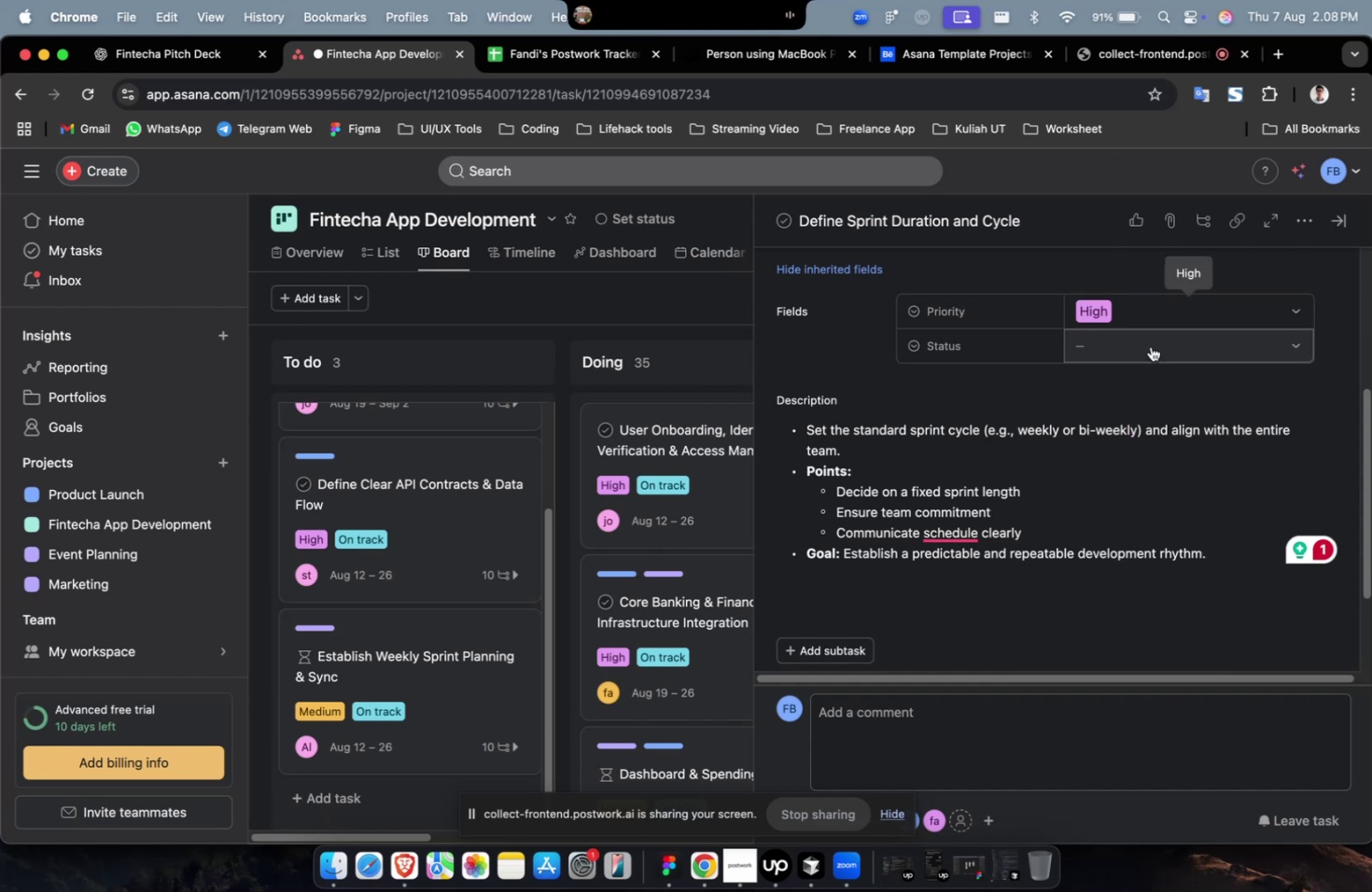 
double_click([1150, 346])
 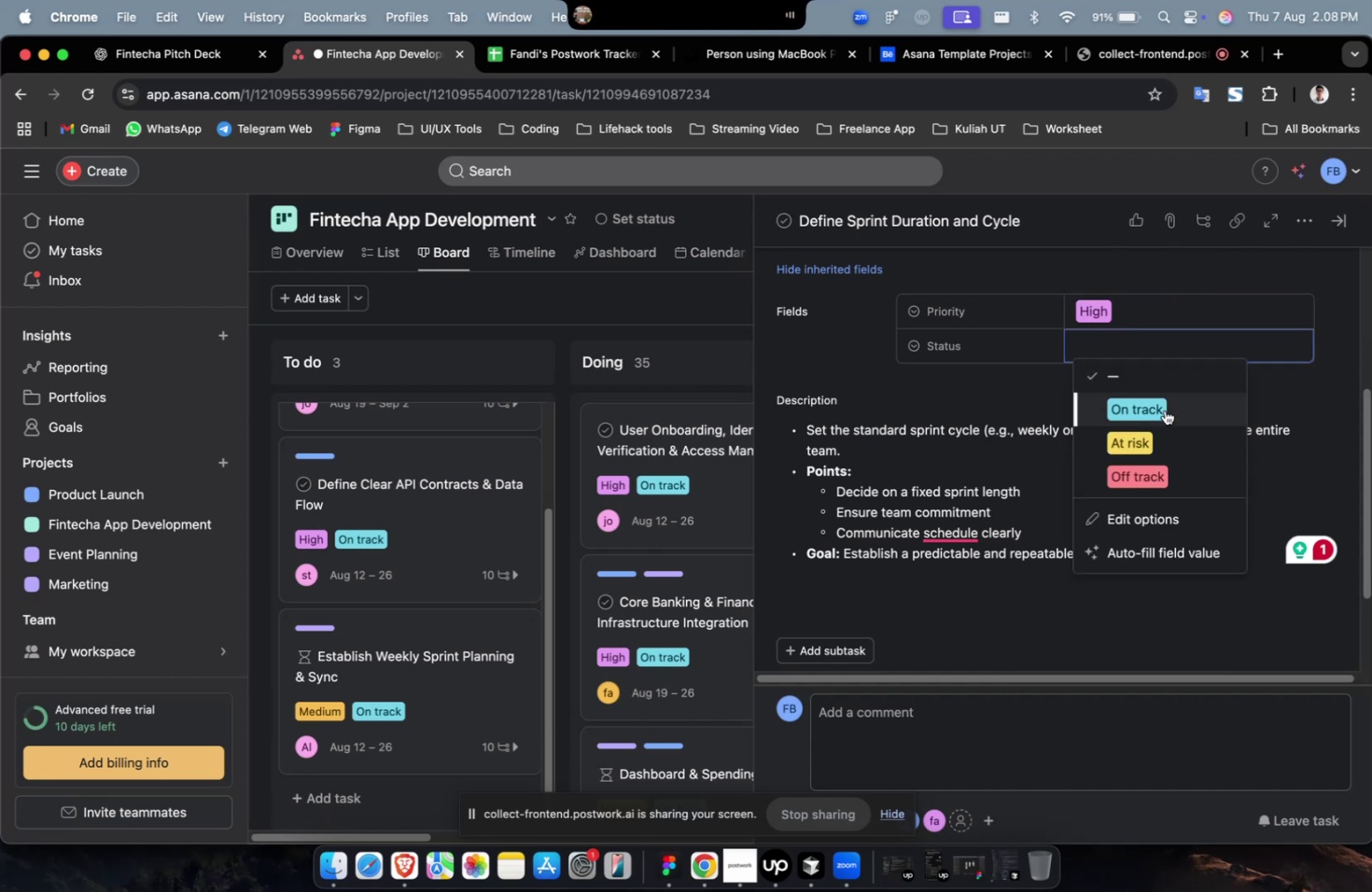 
triple_click([1164, 410])
 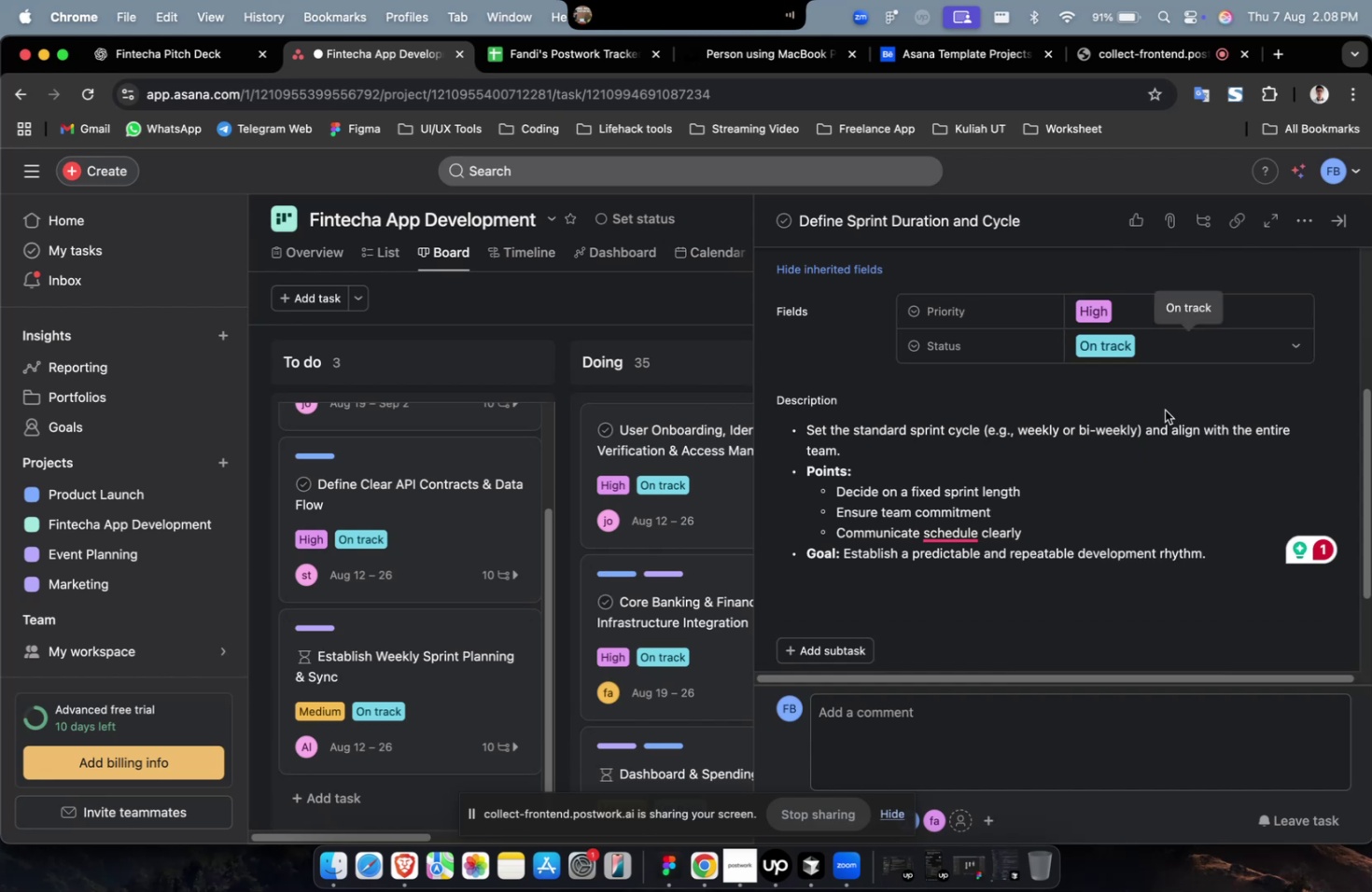 
scroll: coordinate [1103, 467], scroll_direction: down, amount: 18.0
 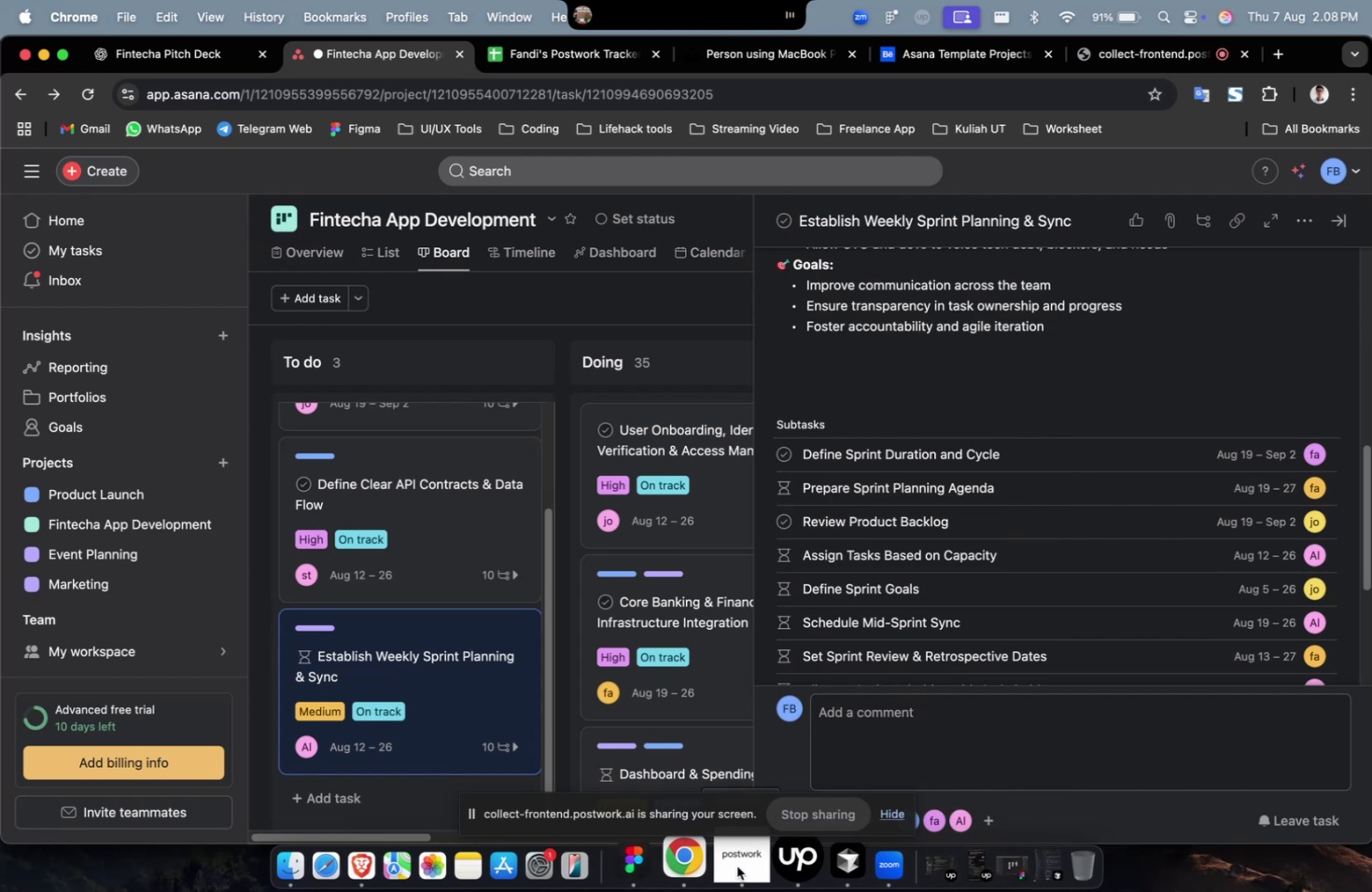 
scroll: coordinate [915, 495], scroll_direction: up, amount: 1.0
 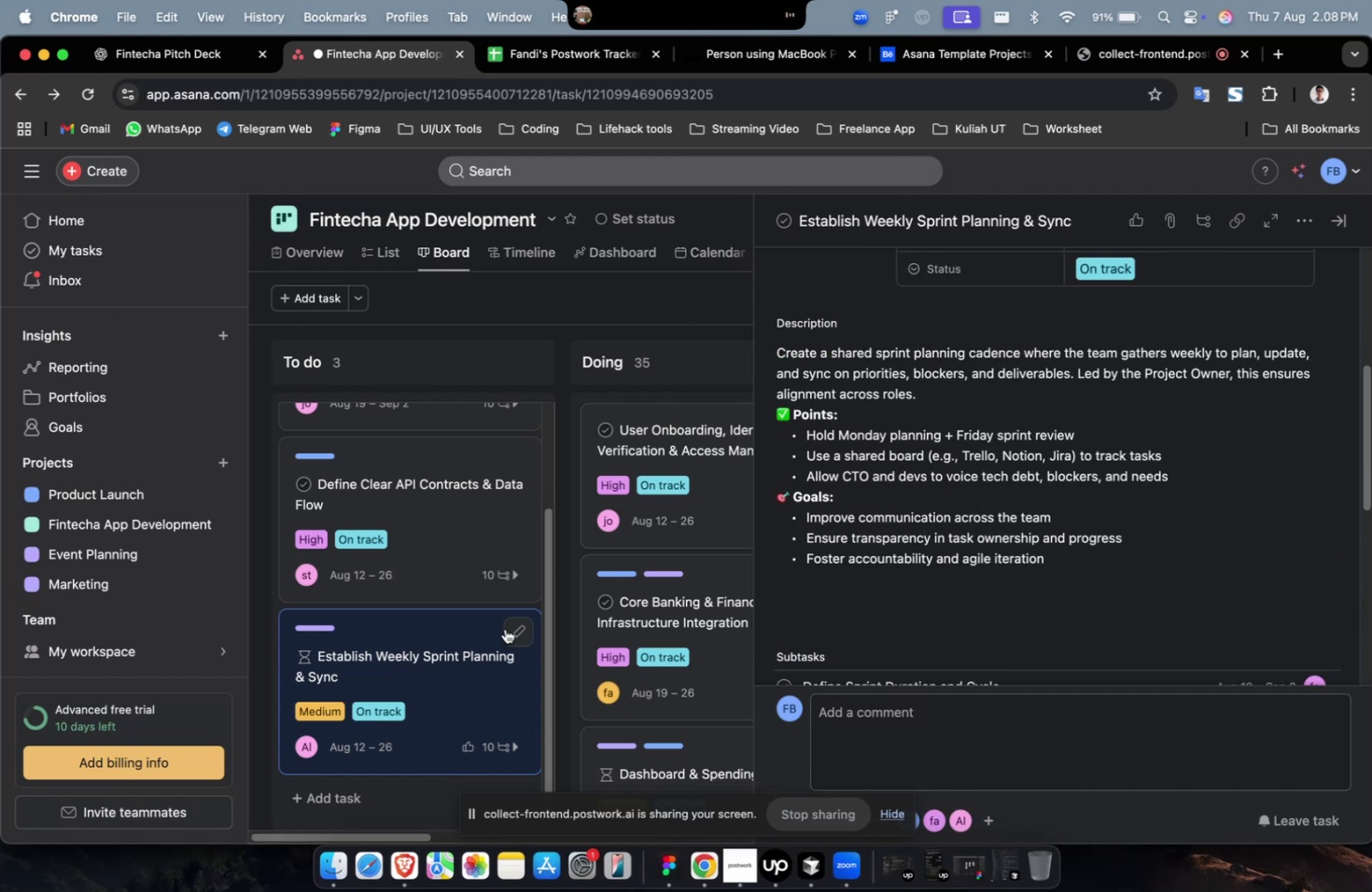 
left_click_drag(start_coordinate=[465, 681], to_coordinate=[626, 539])
 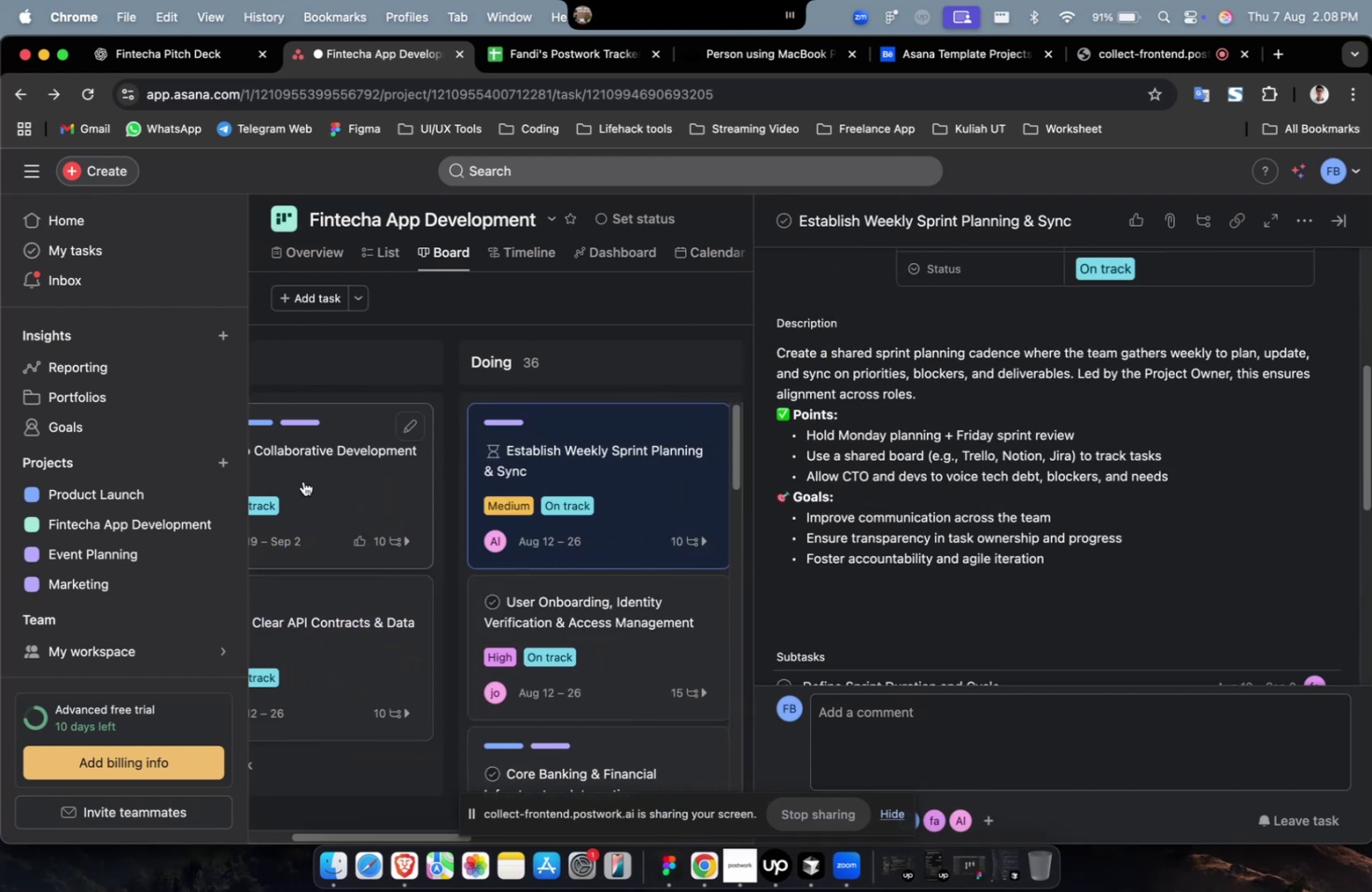 
left_click_drag(start_coordinate=[316, 473], to_coordinate=[571, 447])
 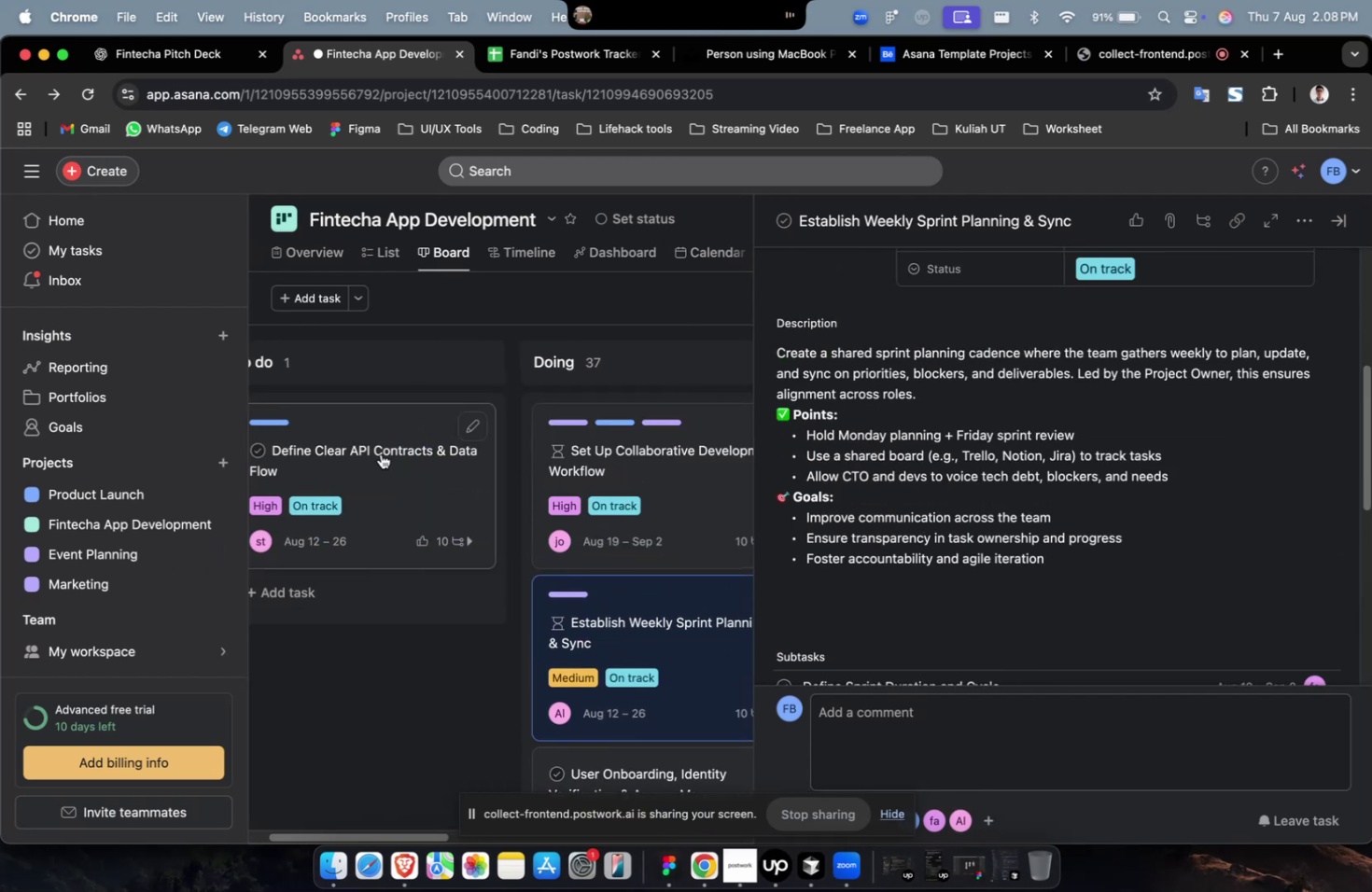 
left_click_drag(start_coordinate=[375, 453], to_coordinate=[590, 450])
 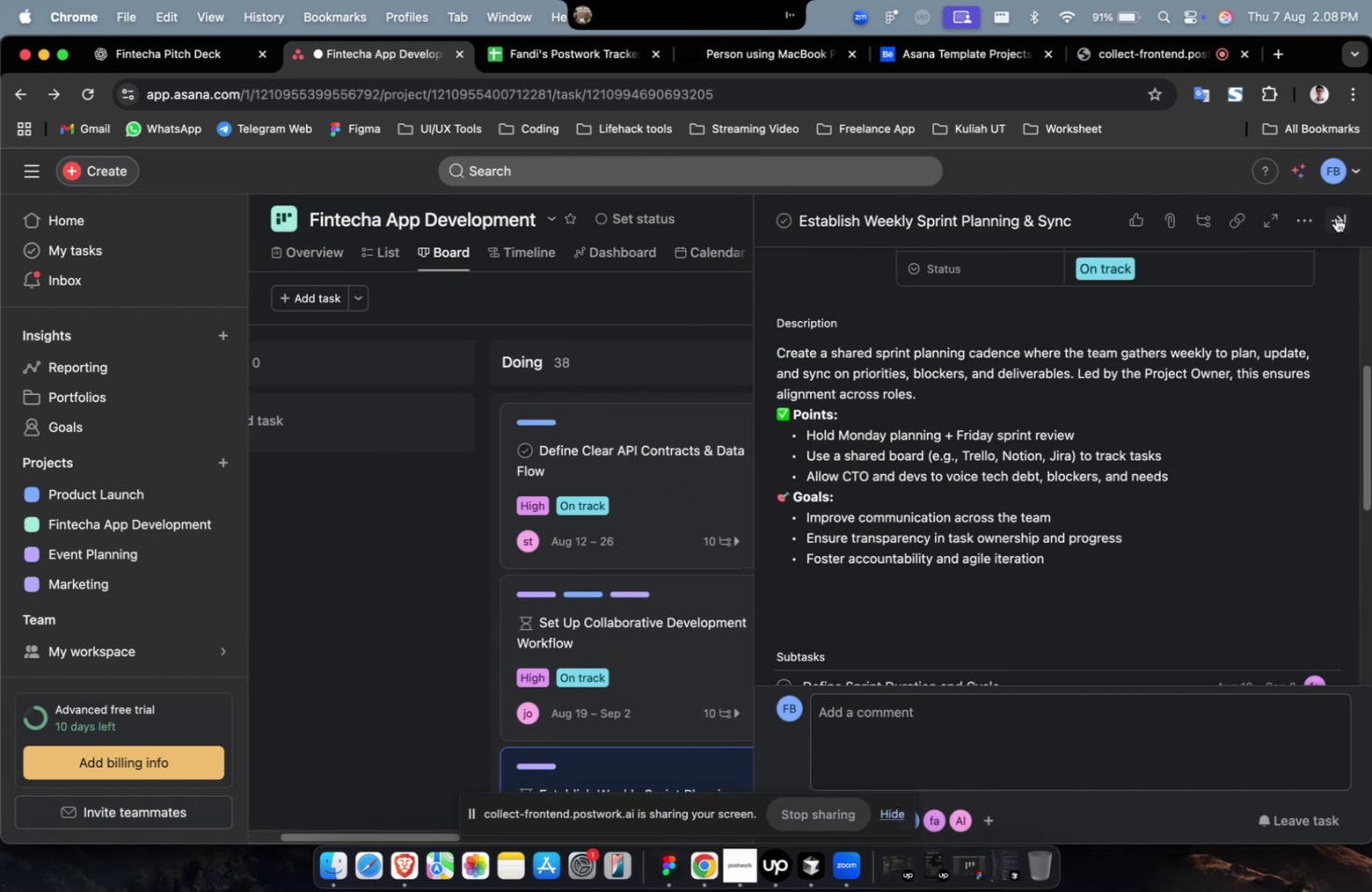 
key(Escape)
 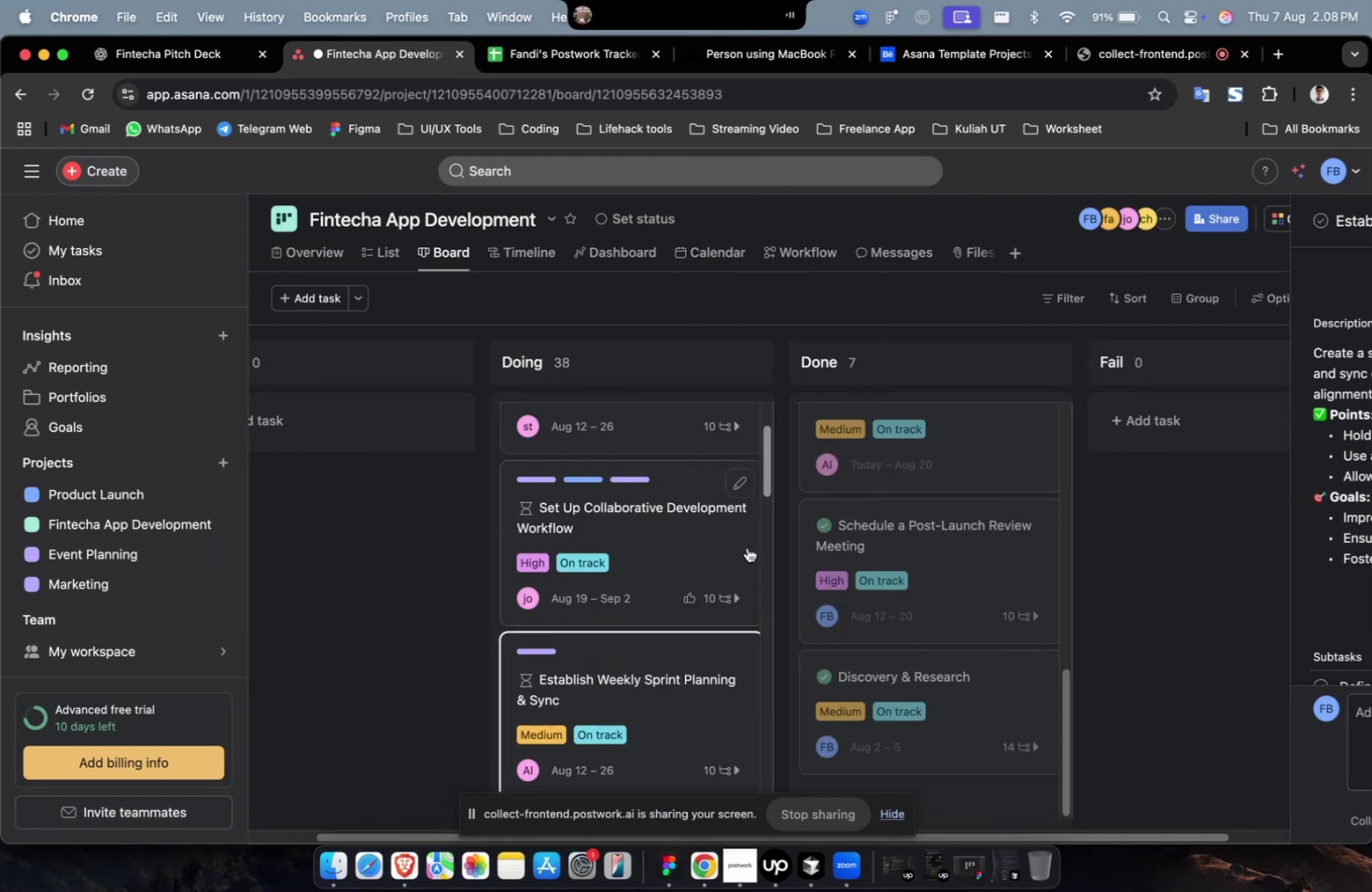 
scroll: coordinate [728, 550], scroll_direction: up, amount: 16.0
 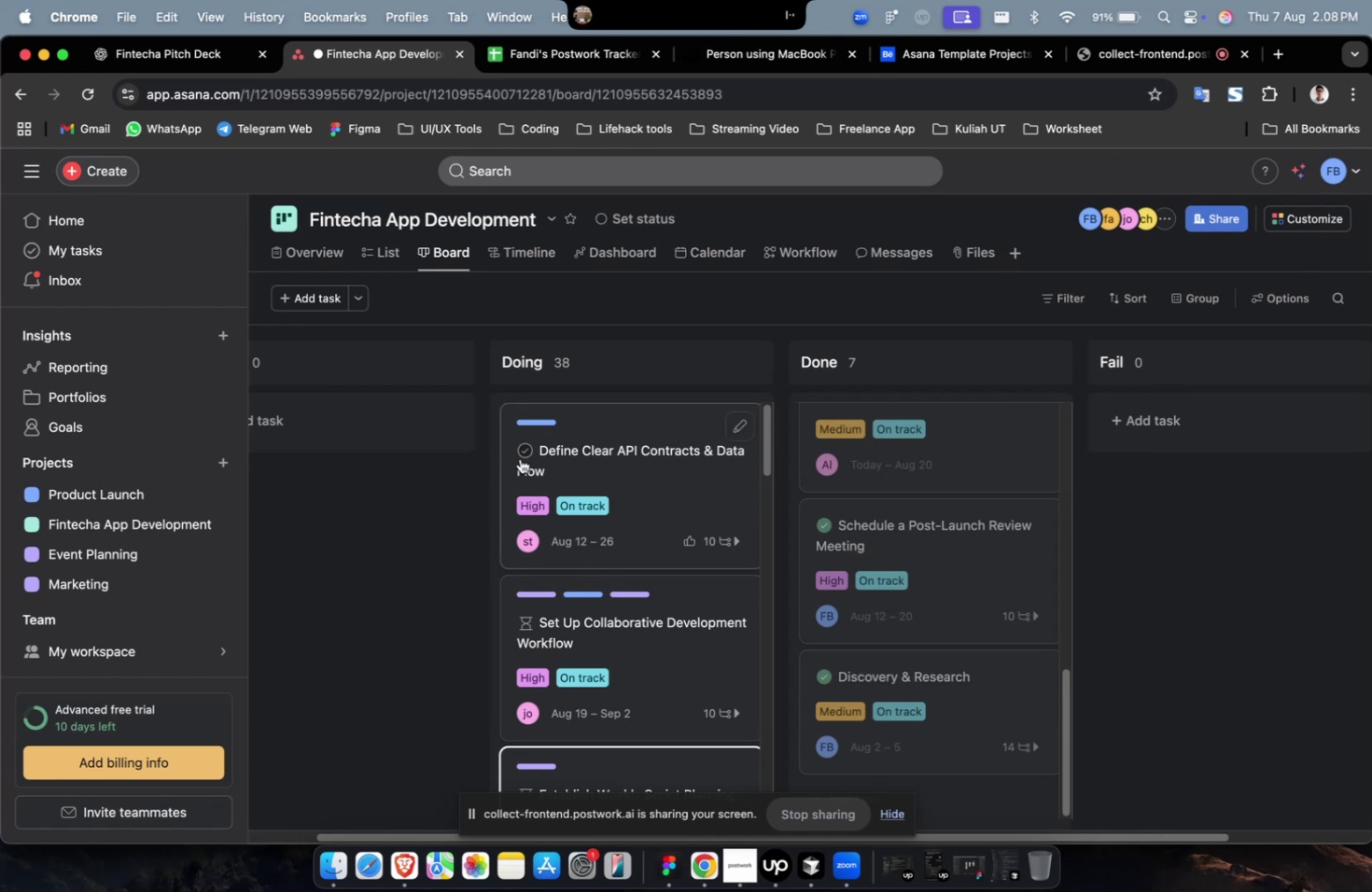 
left_click([531, 448])
 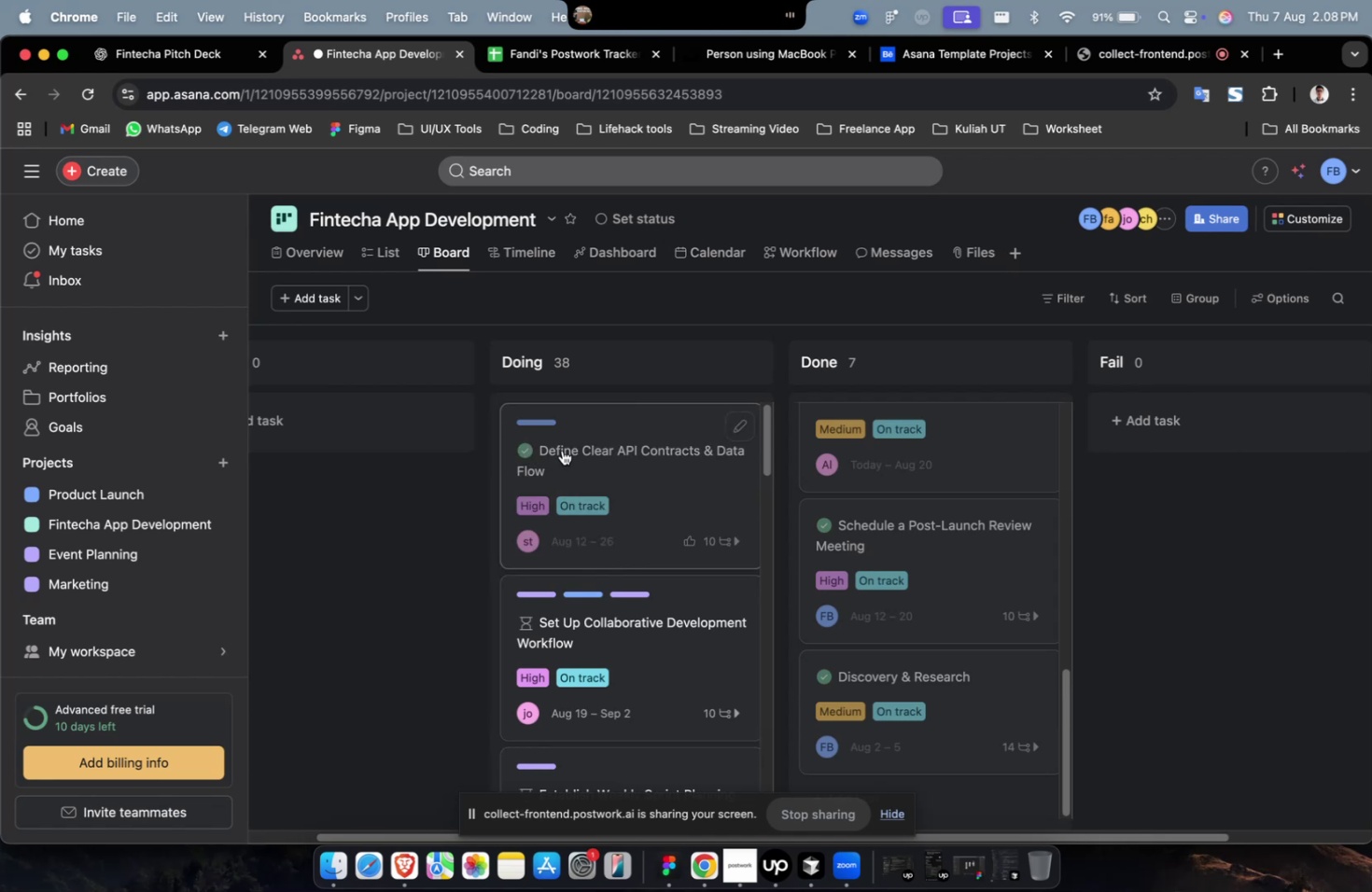 
left_click_drag(start_coordinate=[579, 443], to_coordinate=[804, 437])
 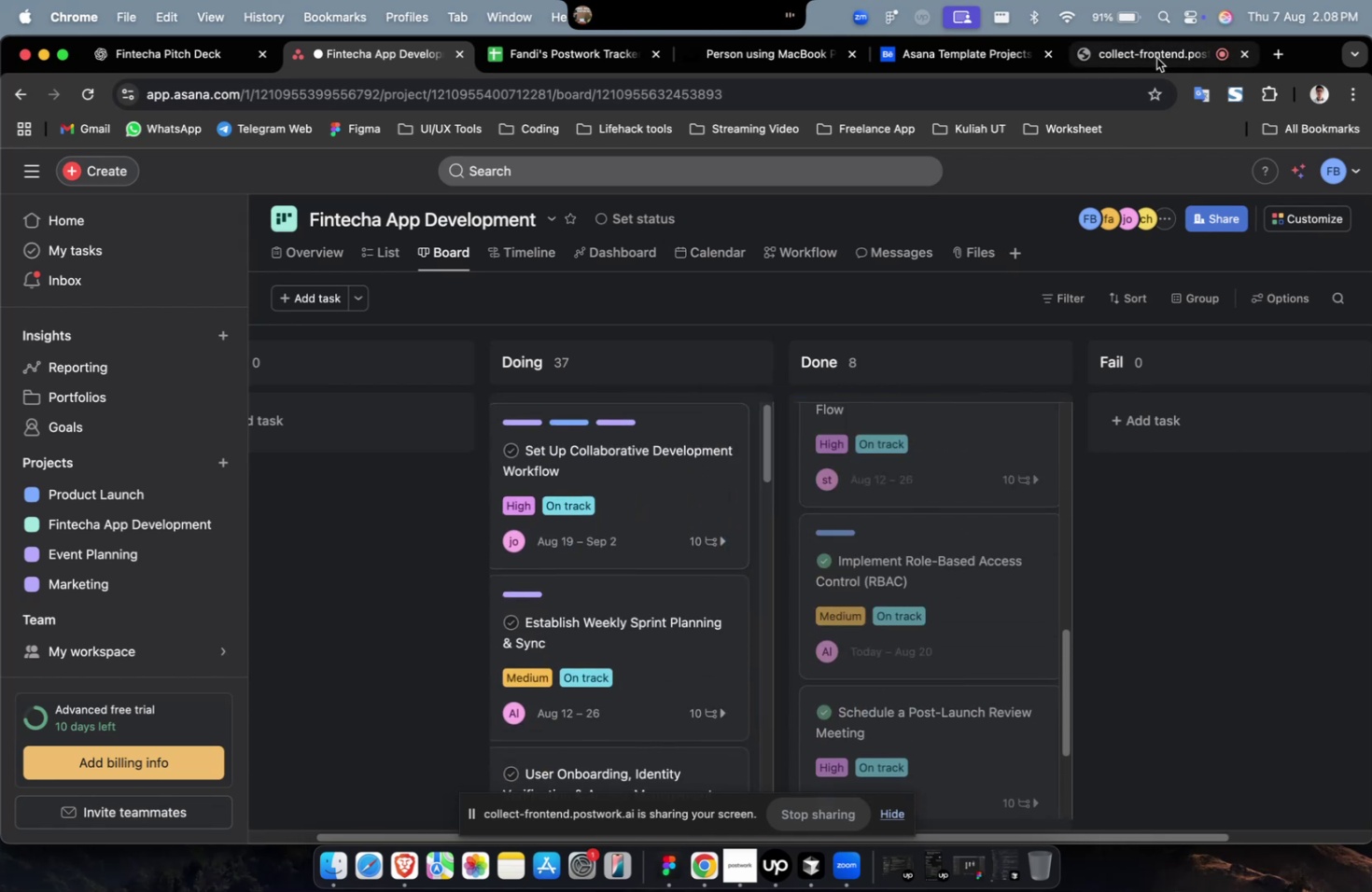 
left_click([1154, 59])
 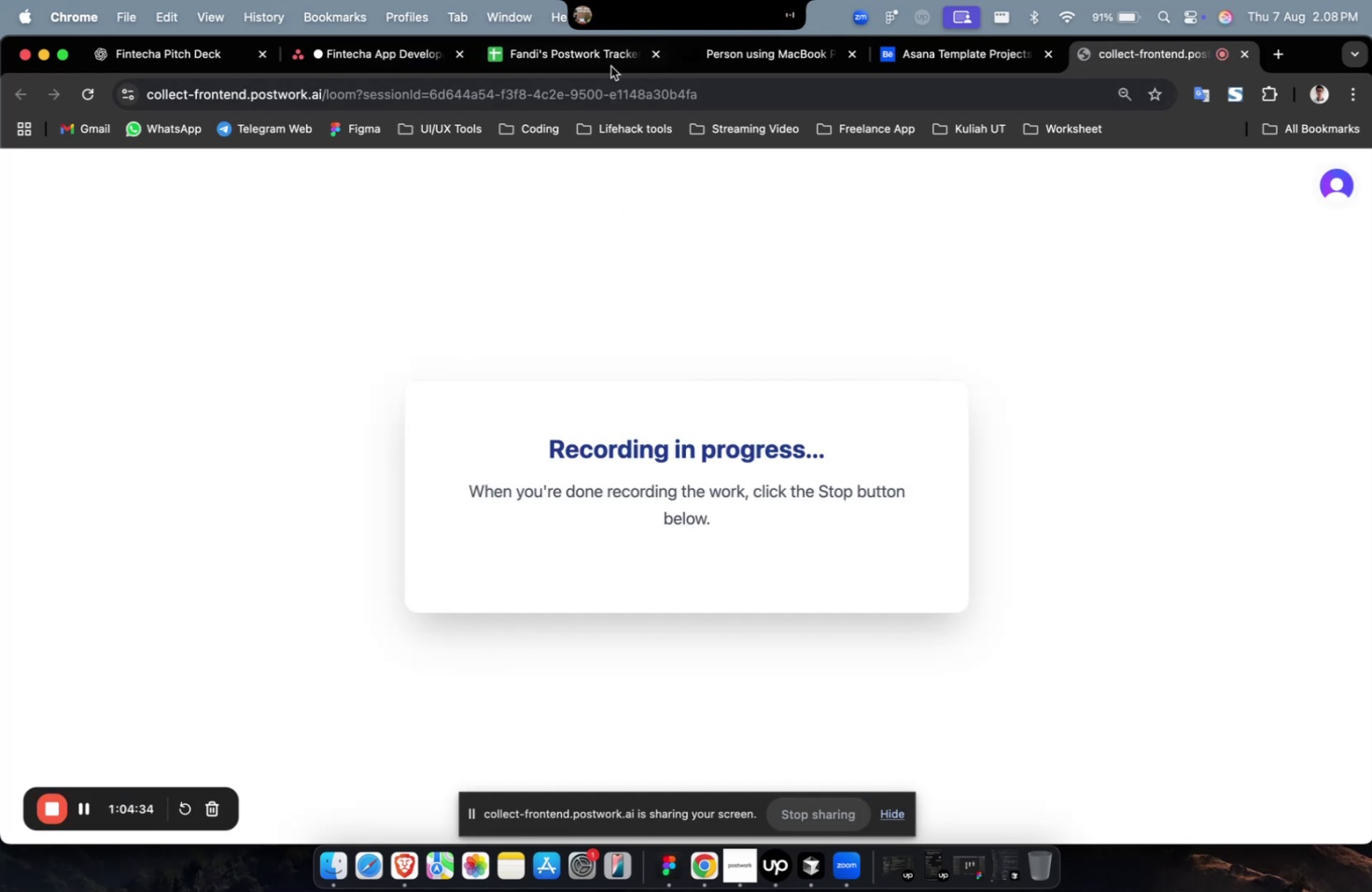 
double_click([393, 70])
 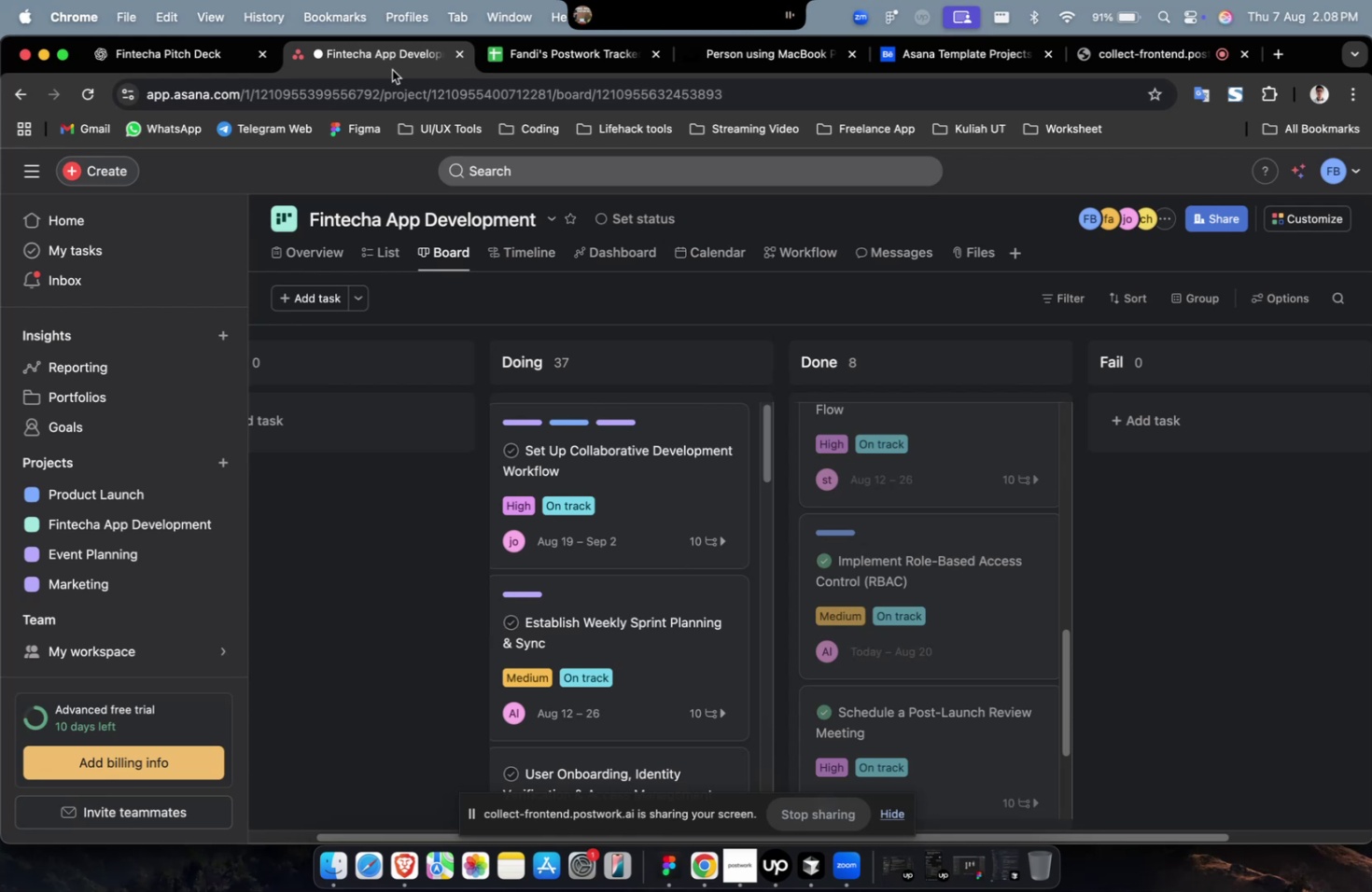 
wait(26.48)
 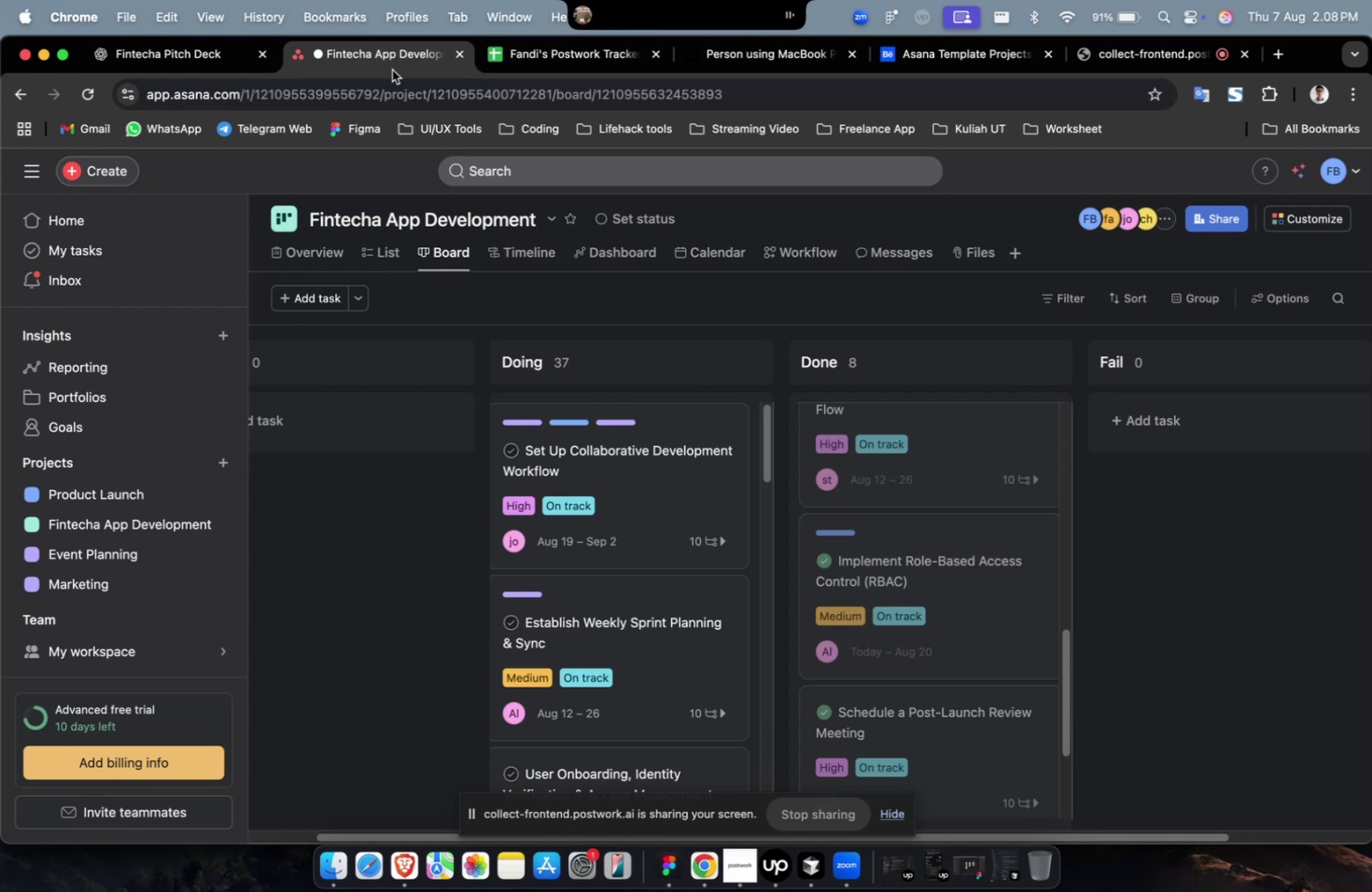 
scroll: coordinate [677, 518], scroll_direction: down, amount: 28.0
 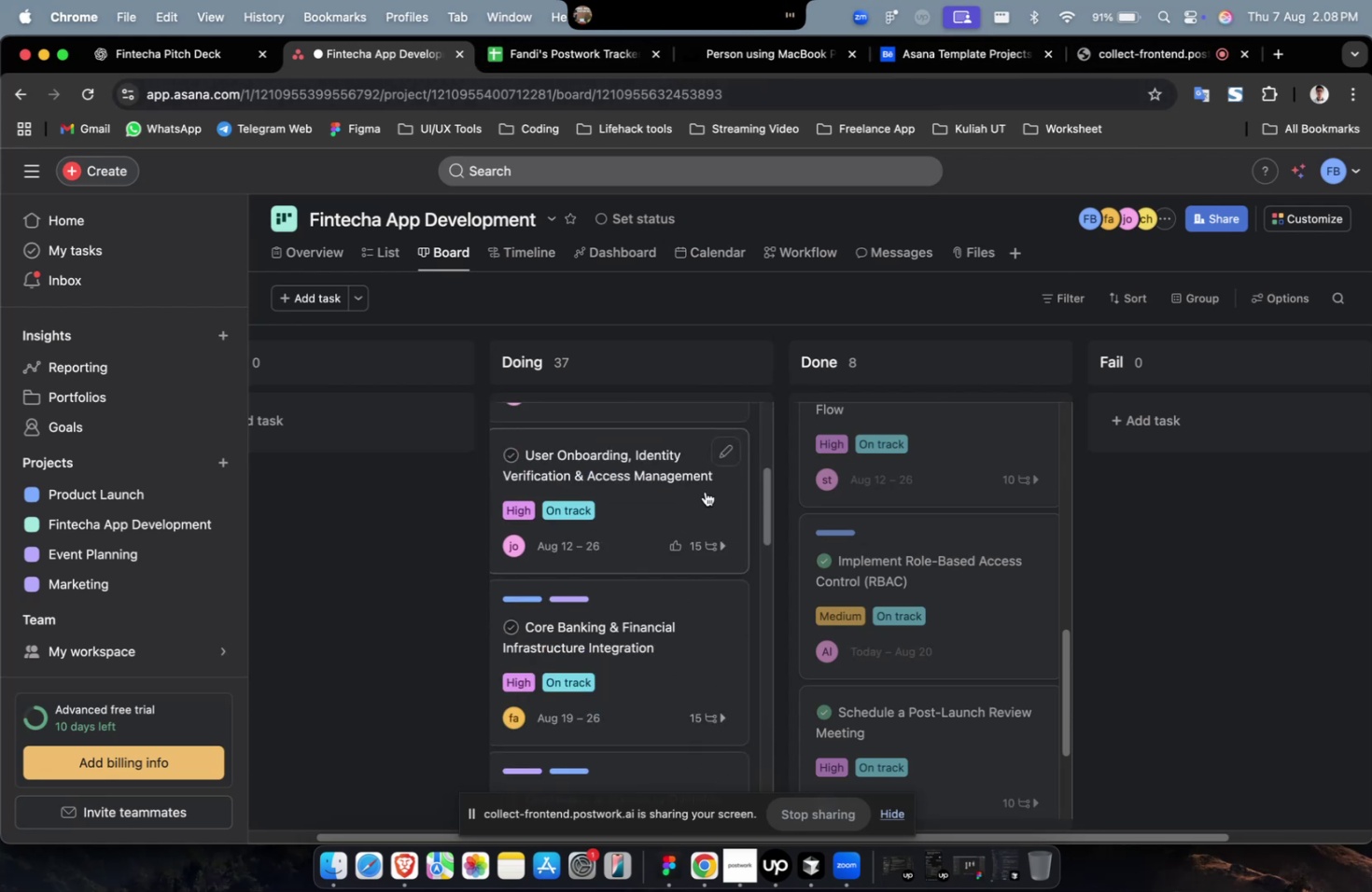 
wait(7.26)
 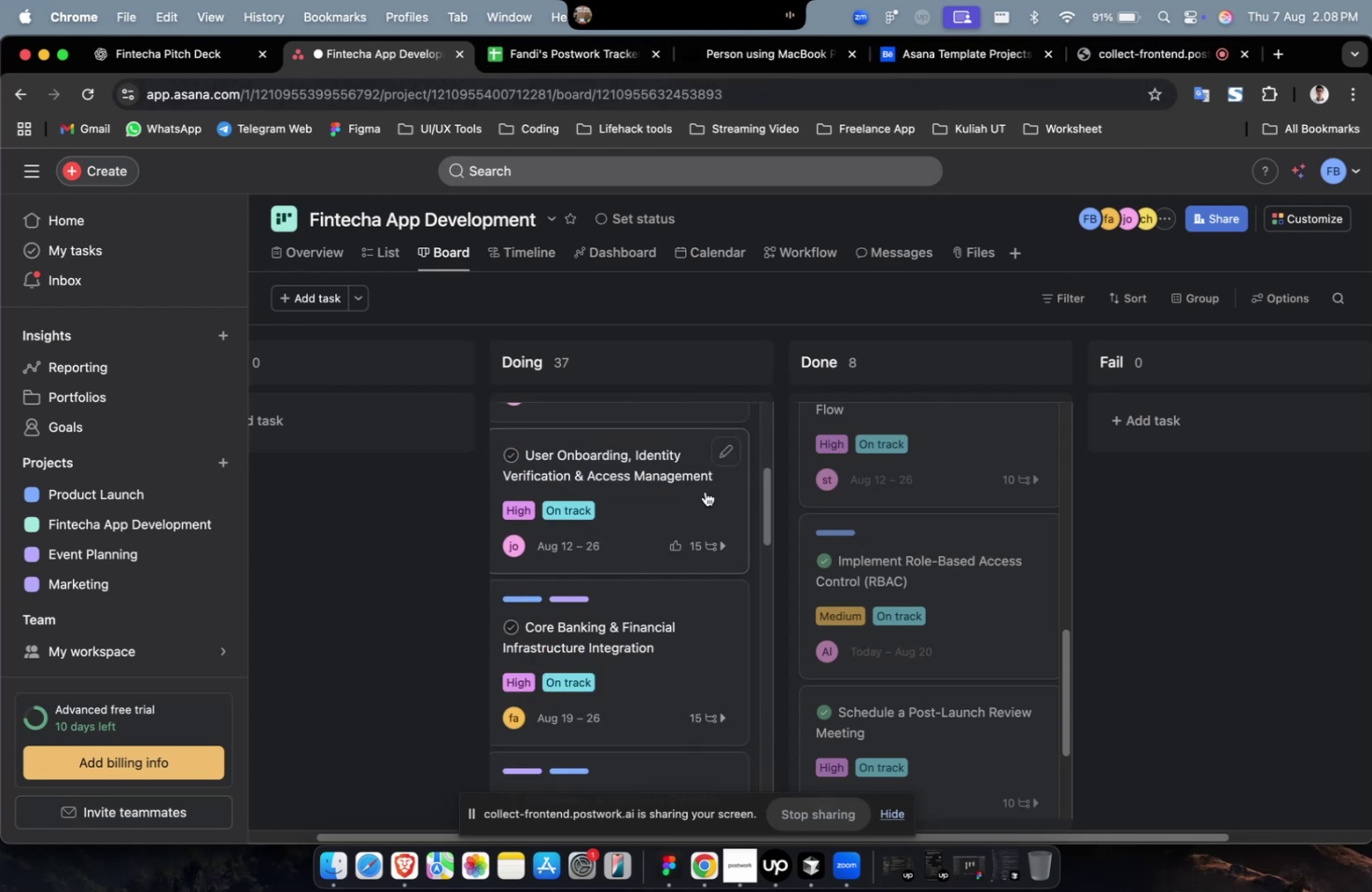 
scroll: coordinate [648, 551], scroll_direction: up, amount: 24.0
 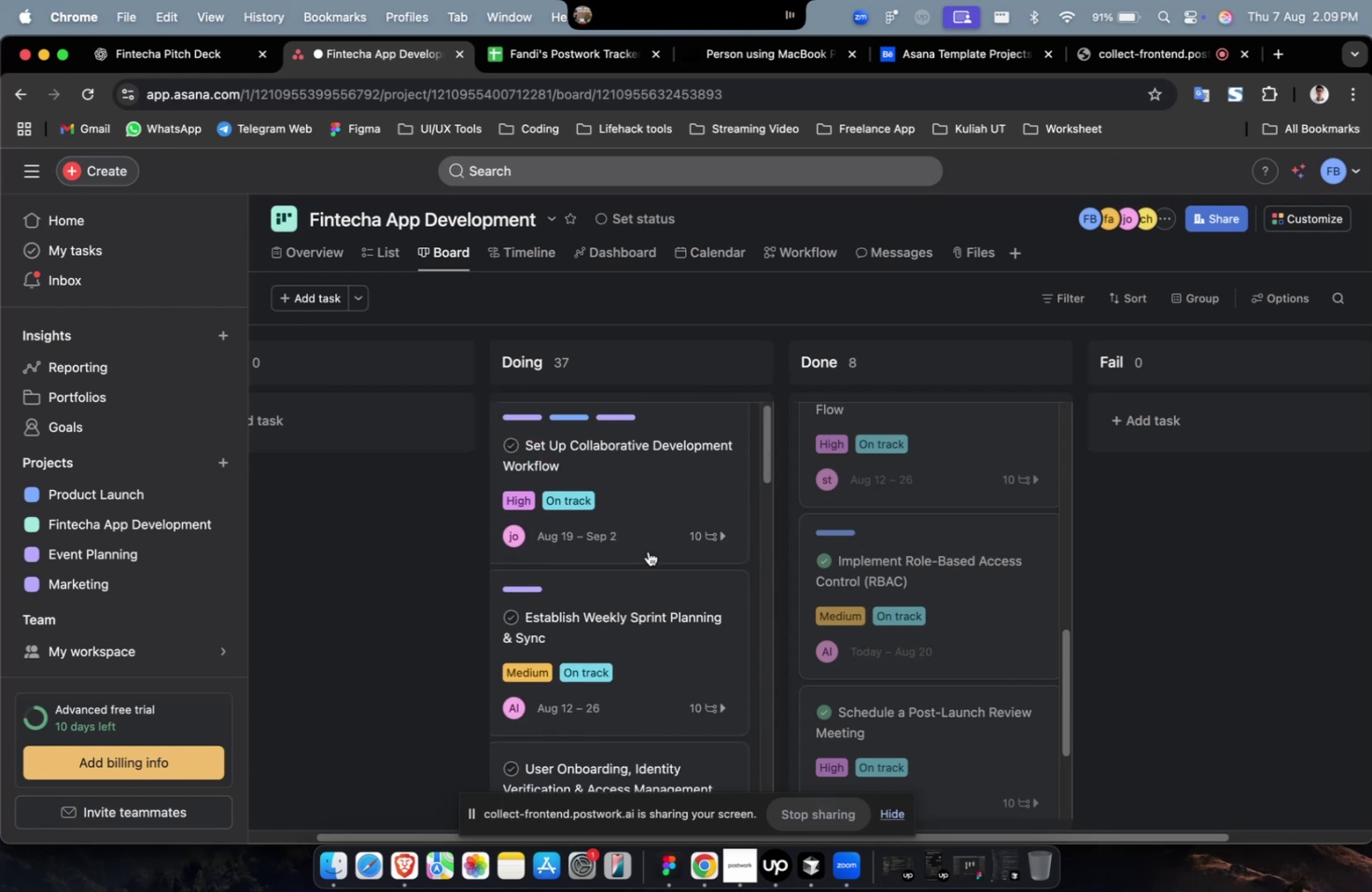 
mouse_move([678, 517])
 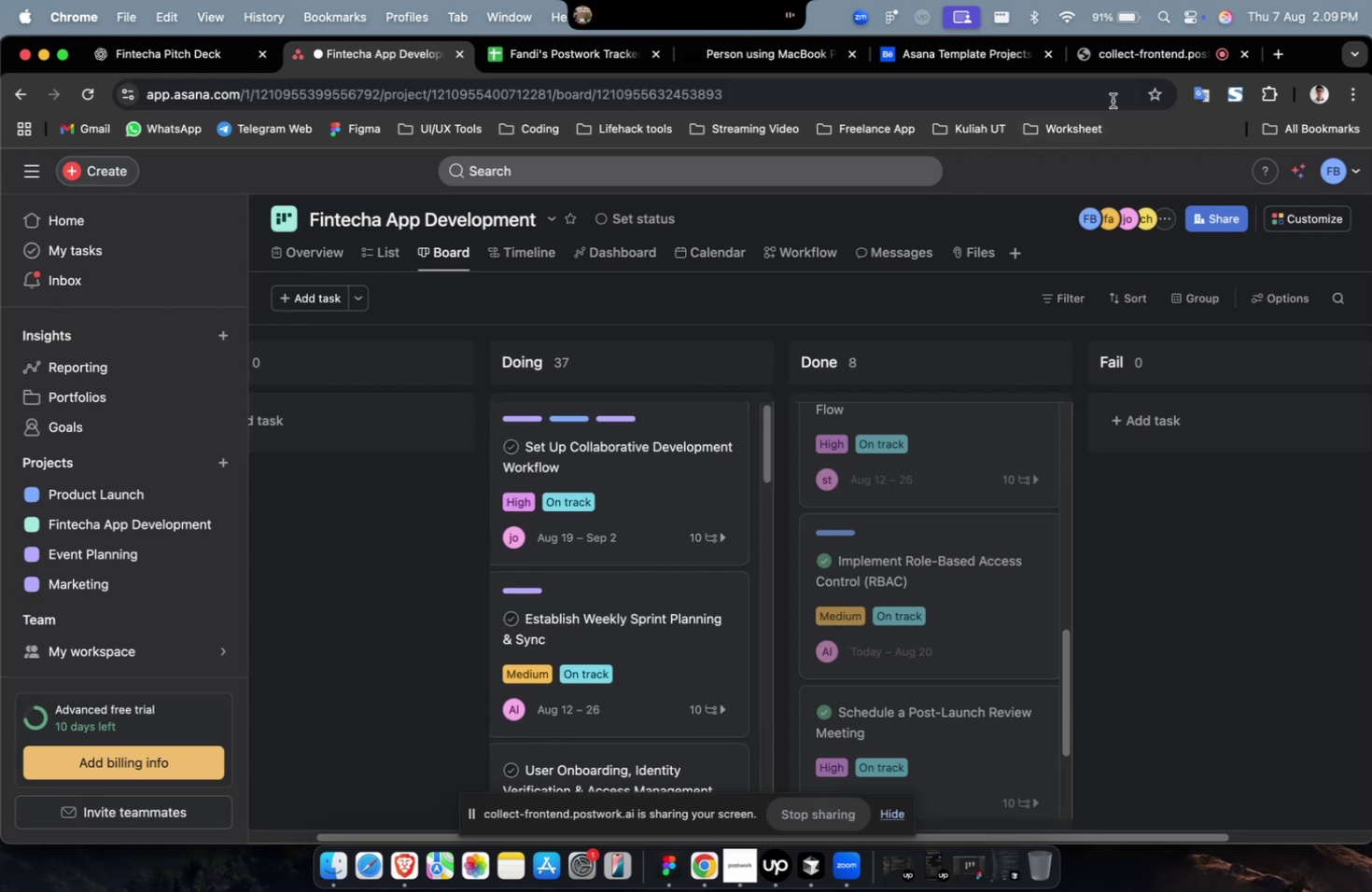 
scroll: coordinate [678, 517], scroll_direction: down, amount: 1.0
 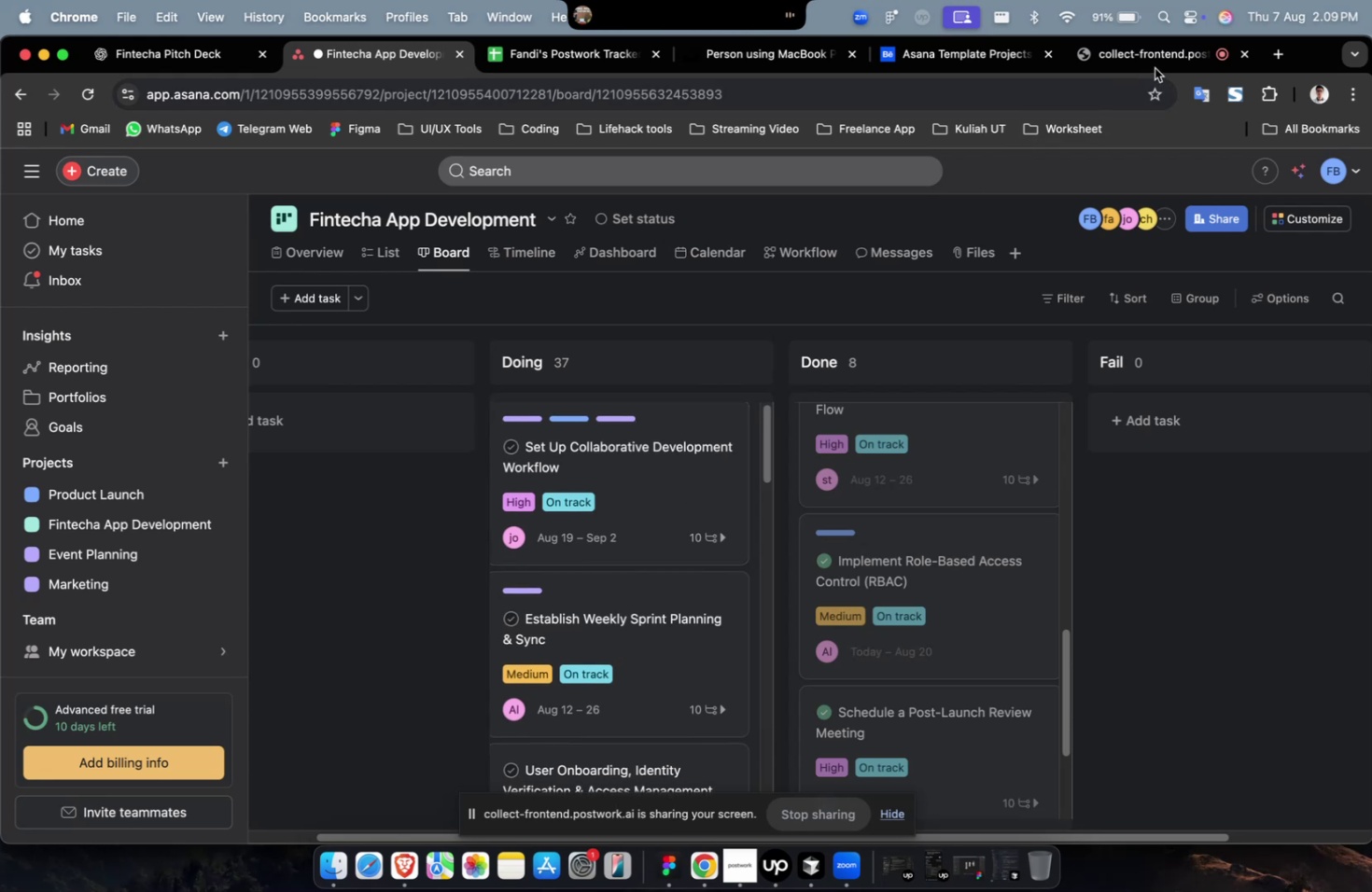 